 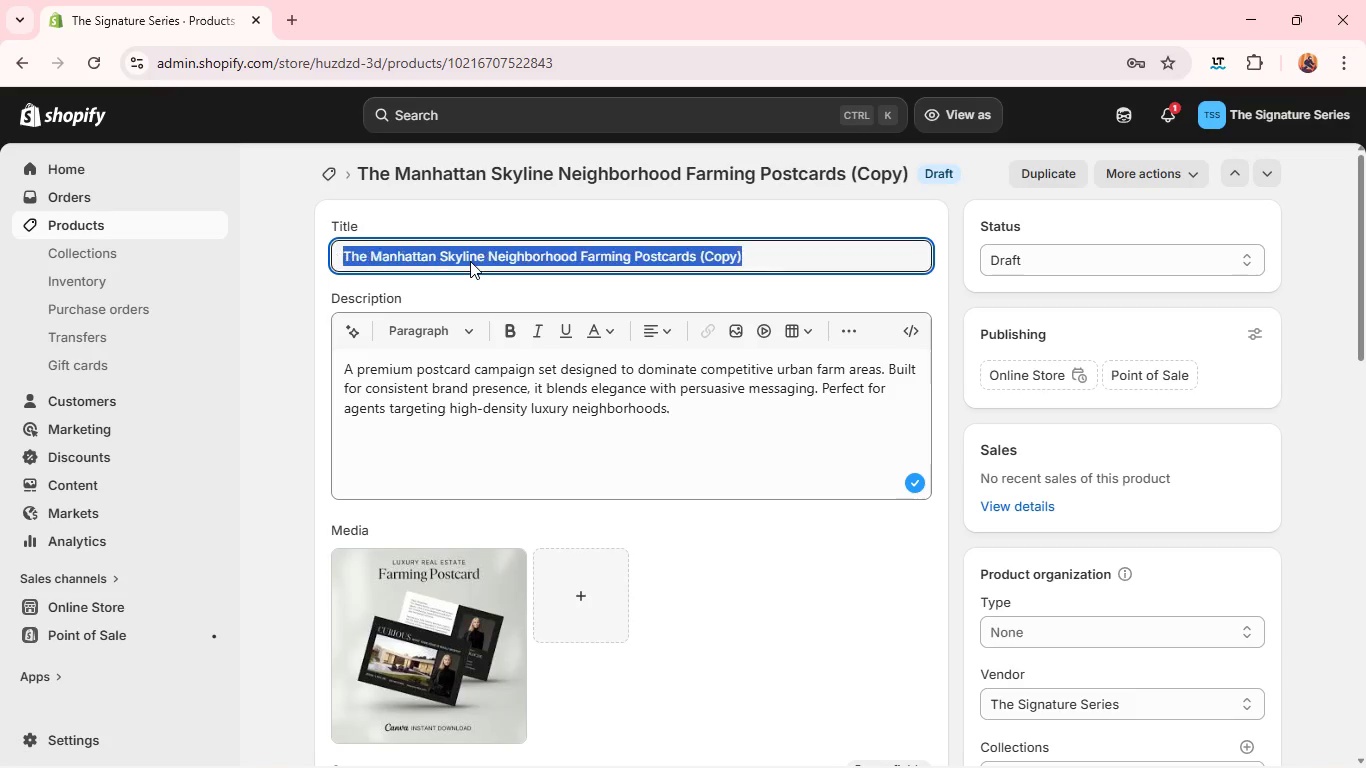 
triple_click([470, 261])
 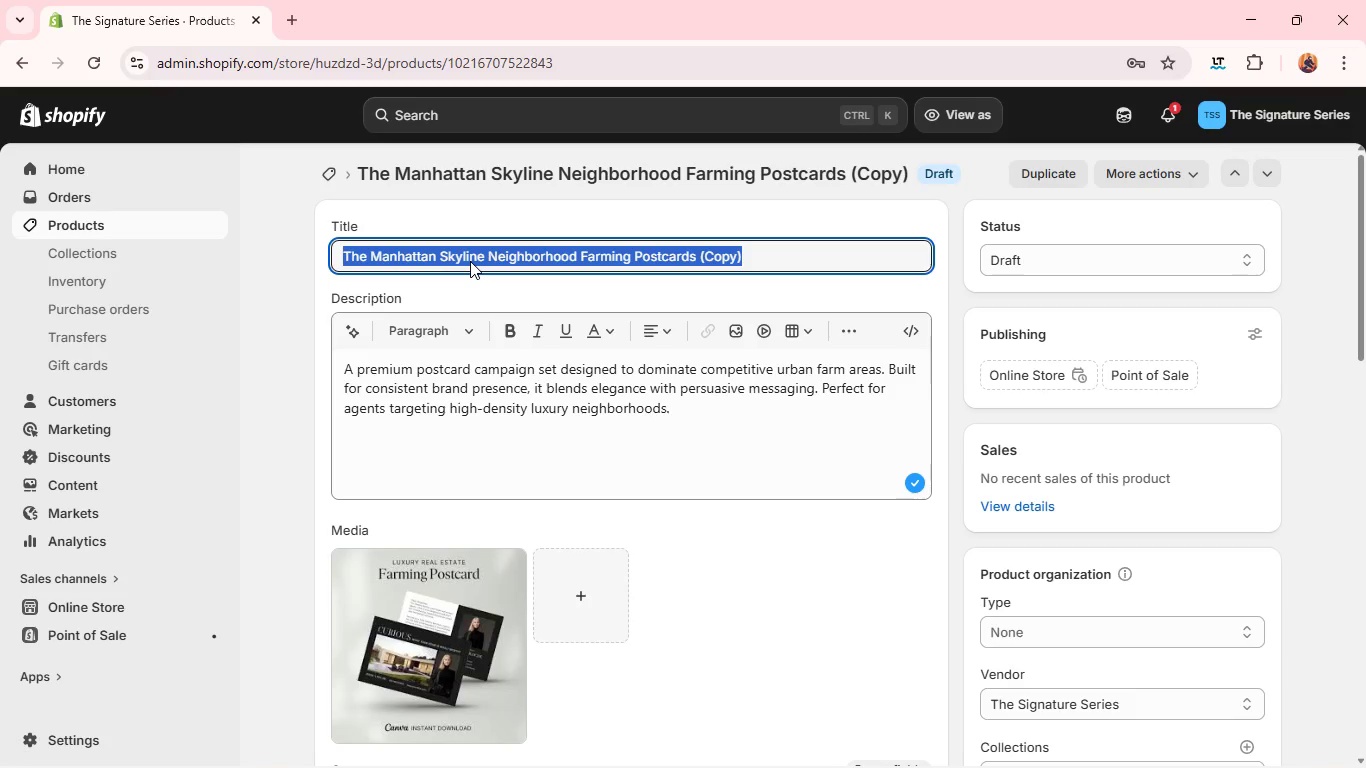 
key(Backspace)
 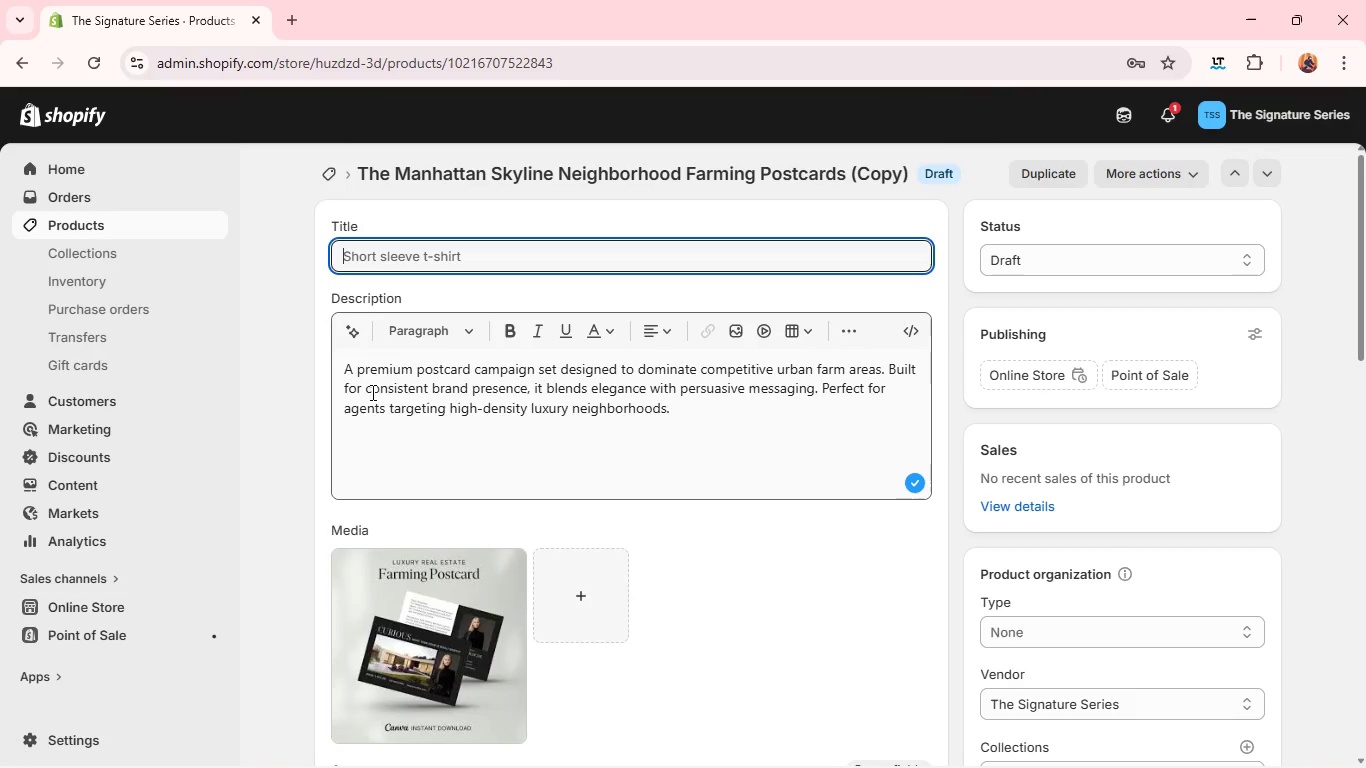 
double_click([371, 392])
 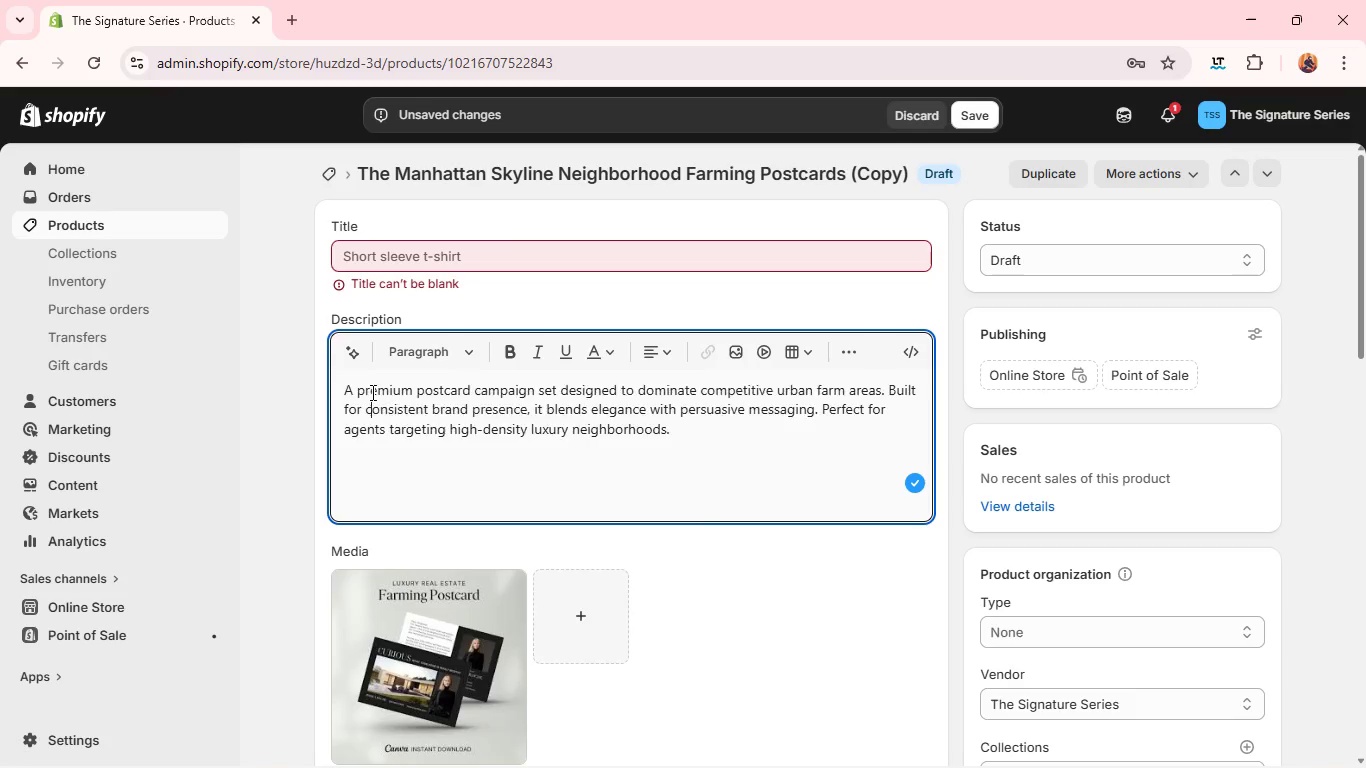 
triple_click([371, 392])
 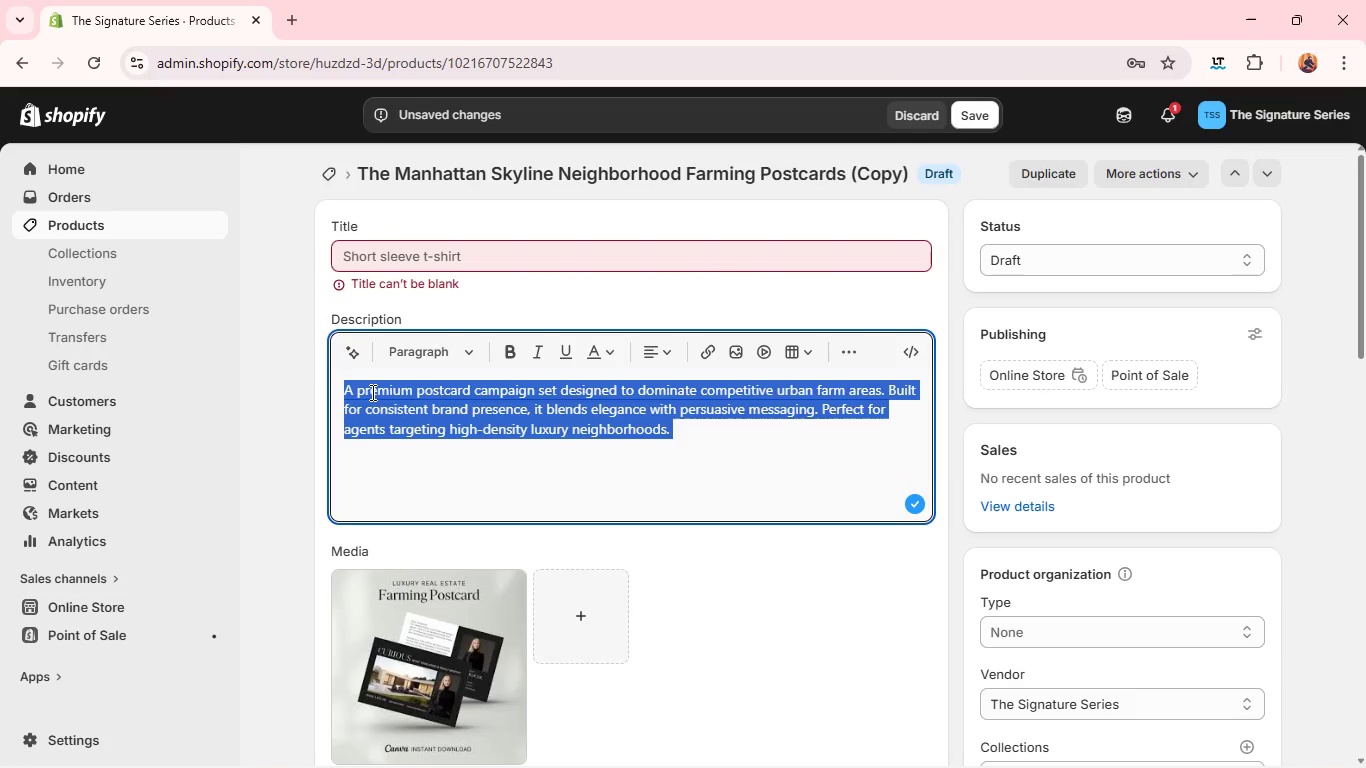 
triple_click([371, 392])
 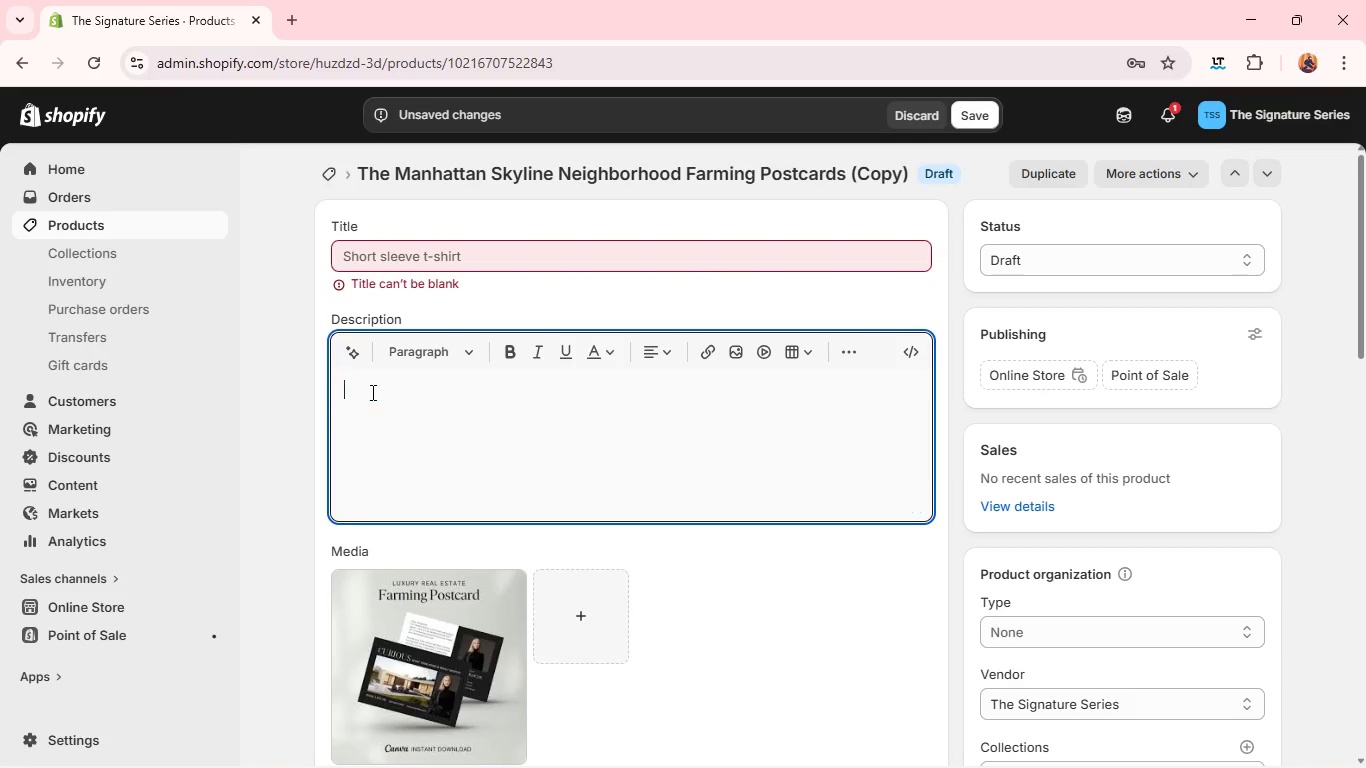 
key(Backspace)
 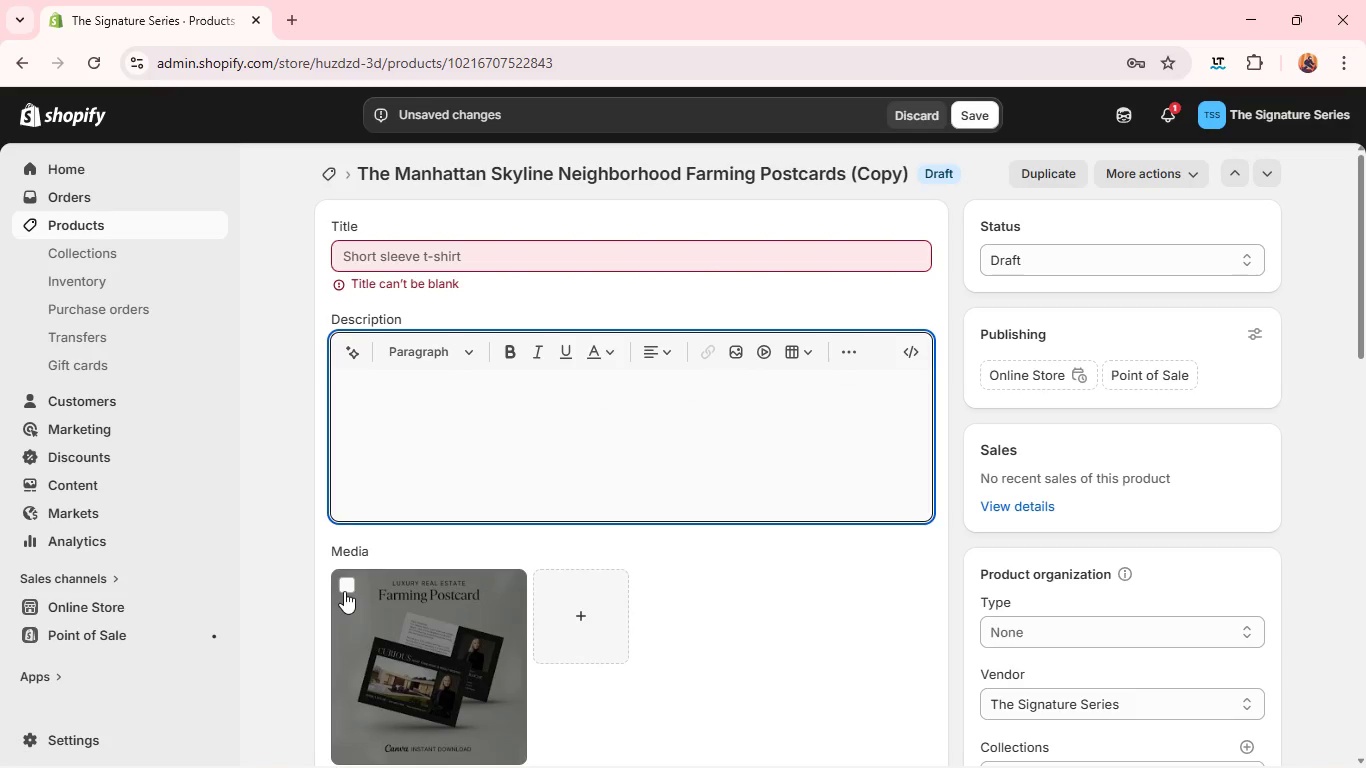 
left_click([344, 591])
 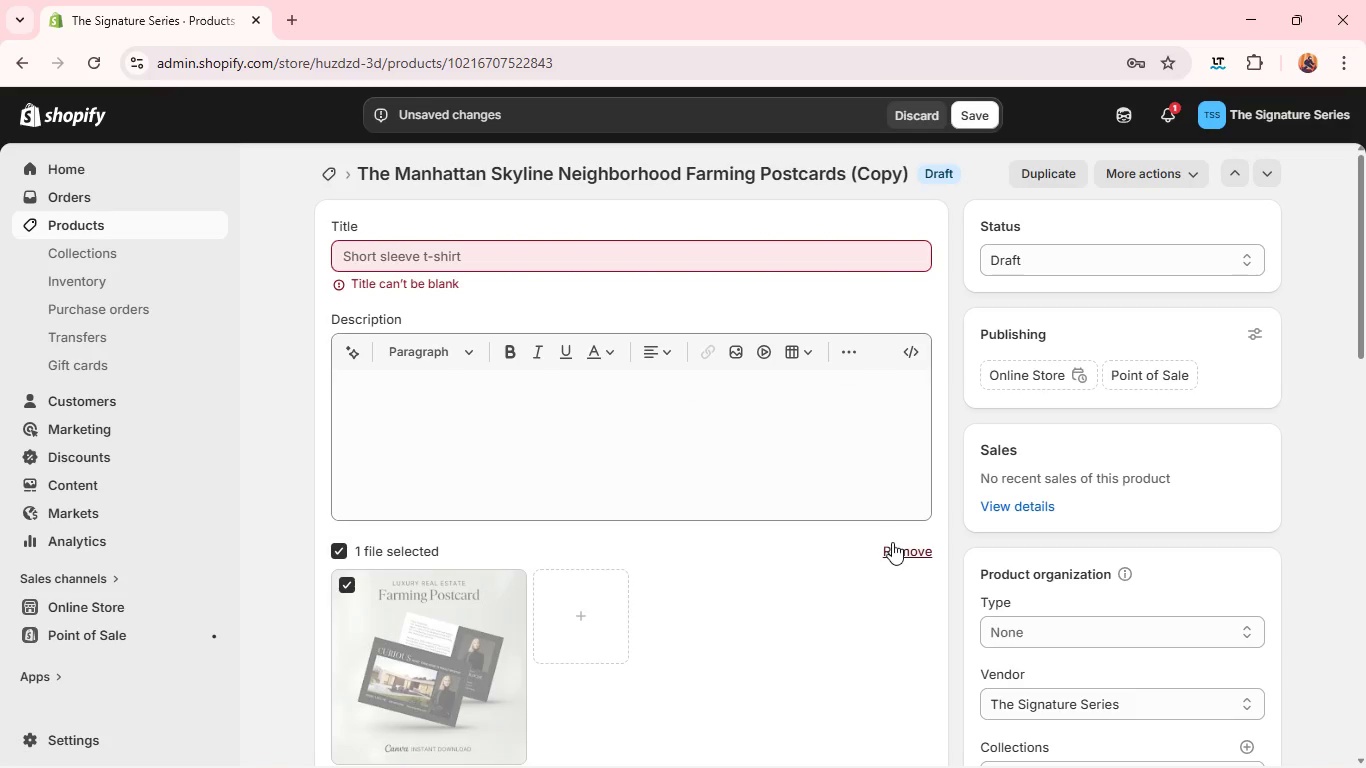 
left_click([897, 544])
 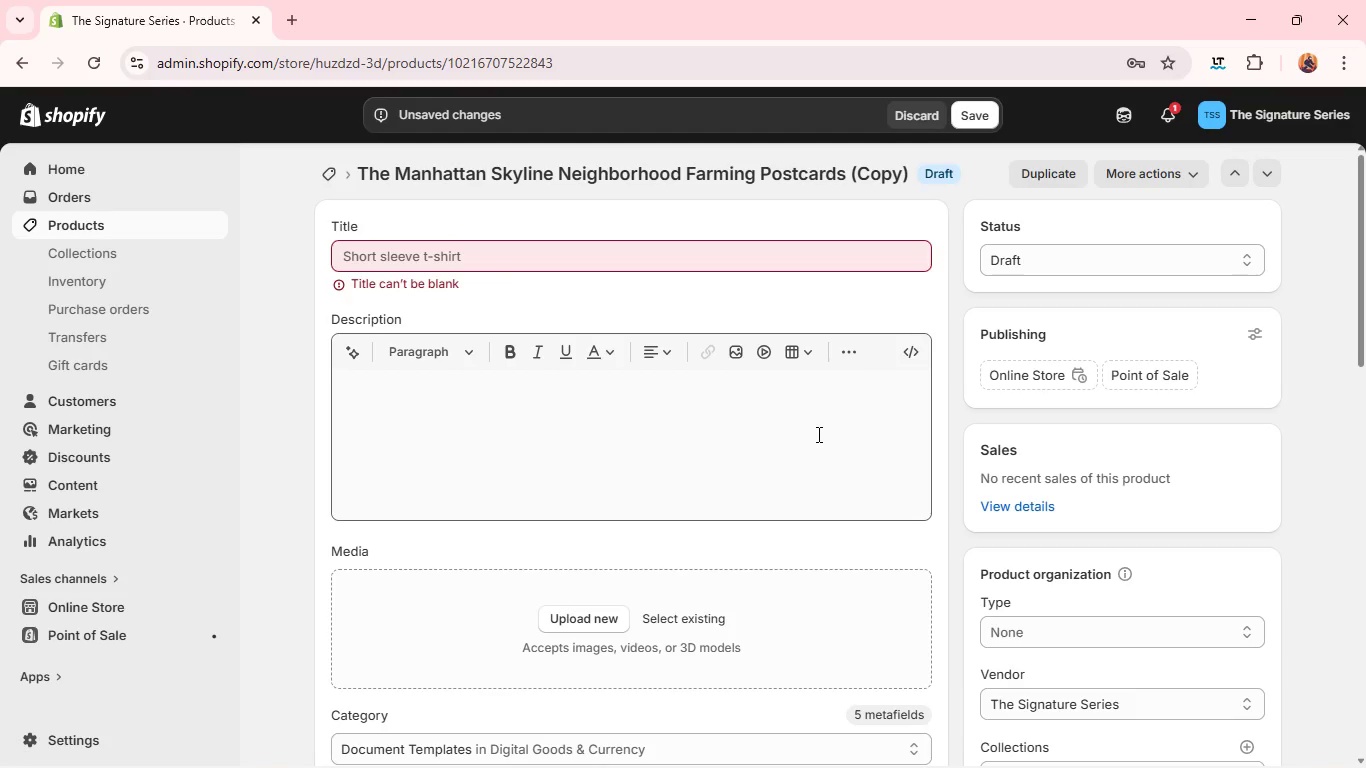 
wait(7.83)
 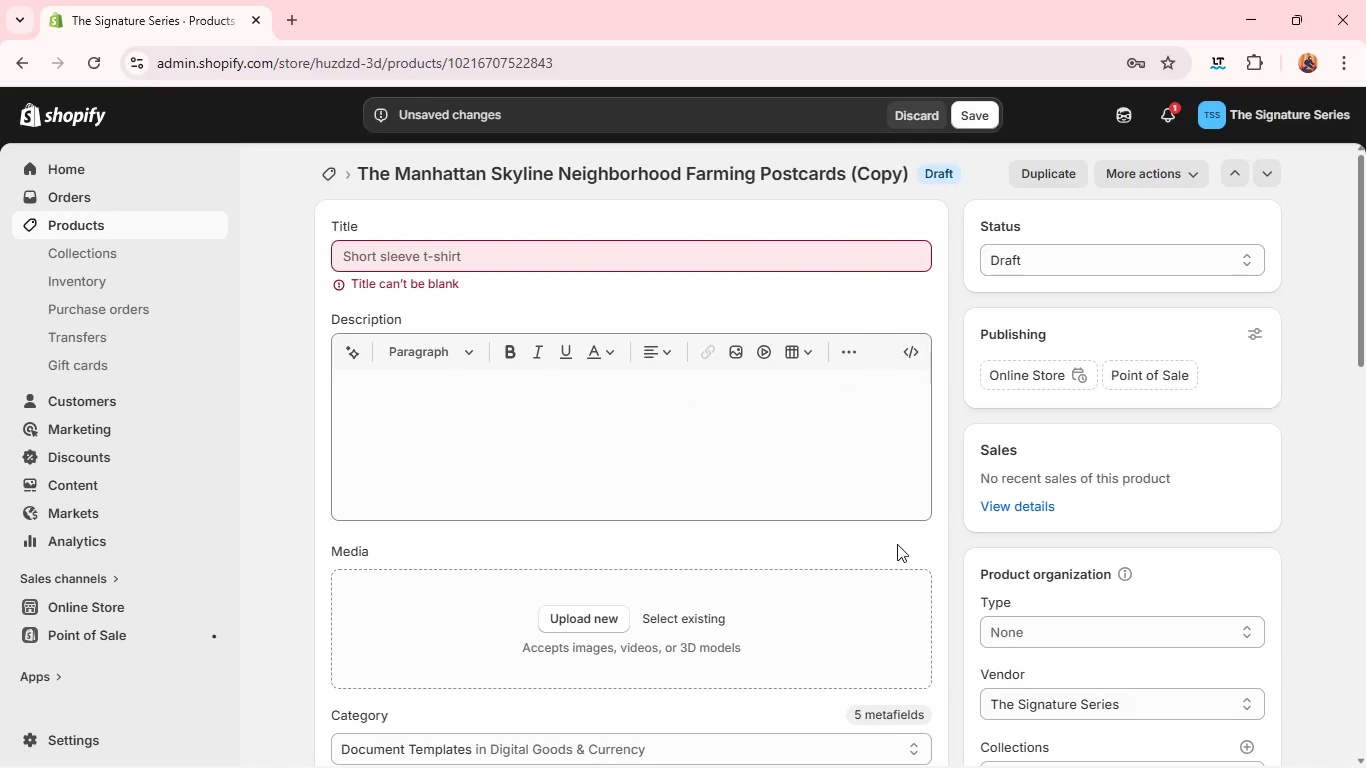 
hold_key(key=ShiftLeft, duration=0.38)
 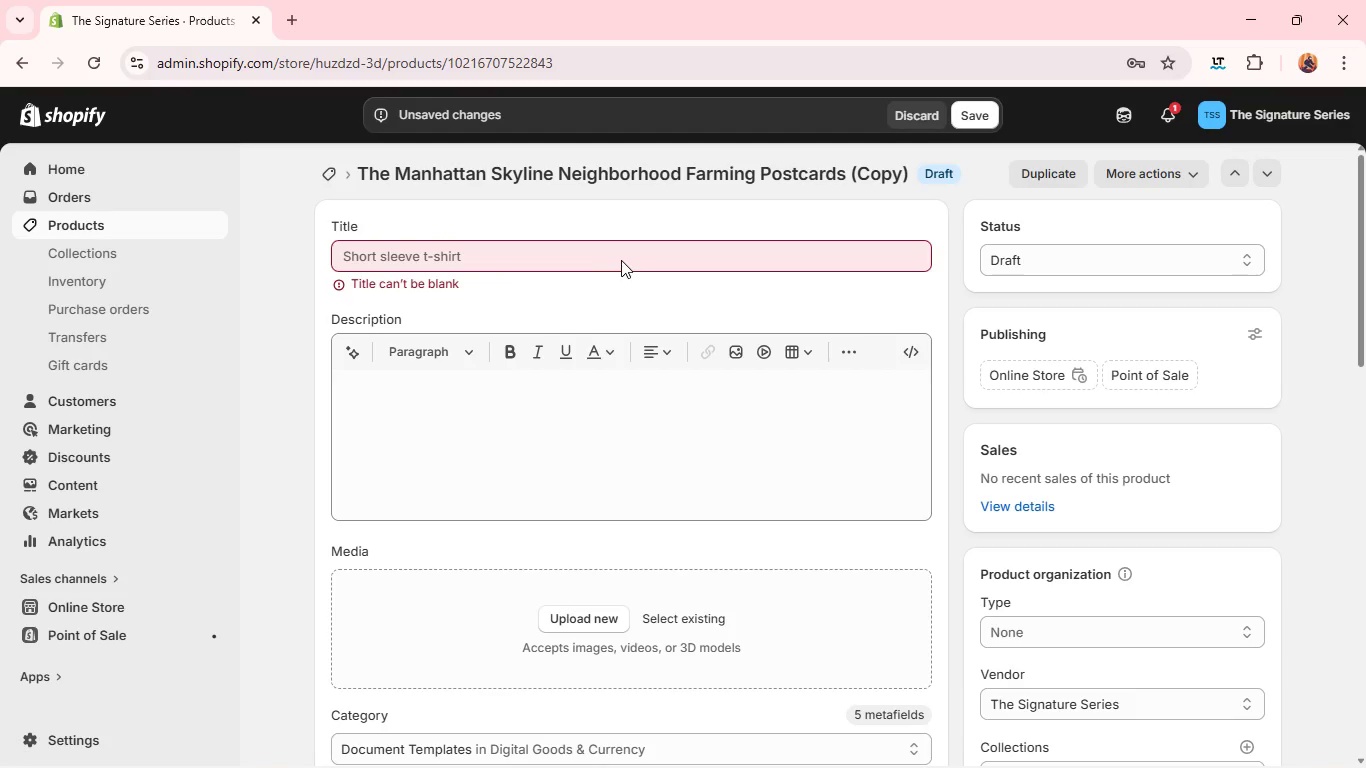 
left_click([621, 260])
 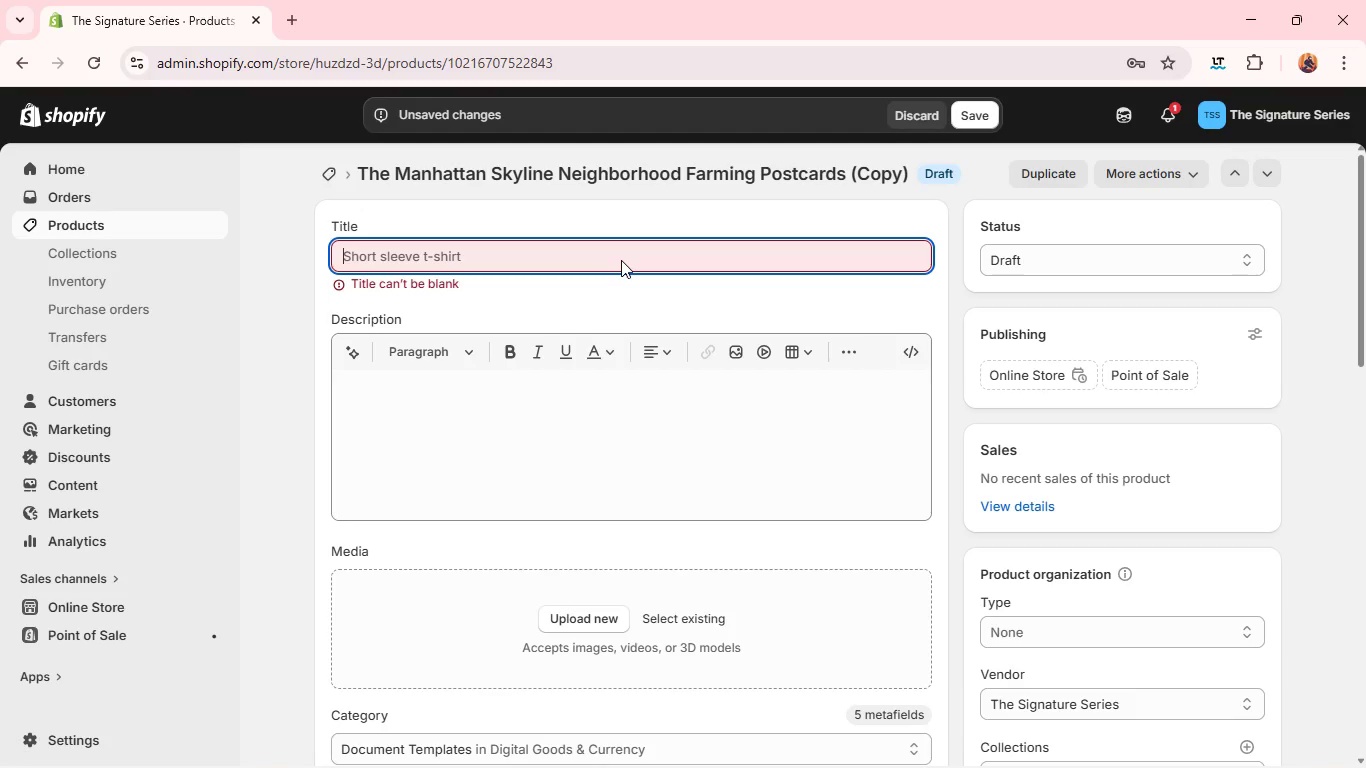 
type(The Aspen Luxury Property Feature Sheet )
 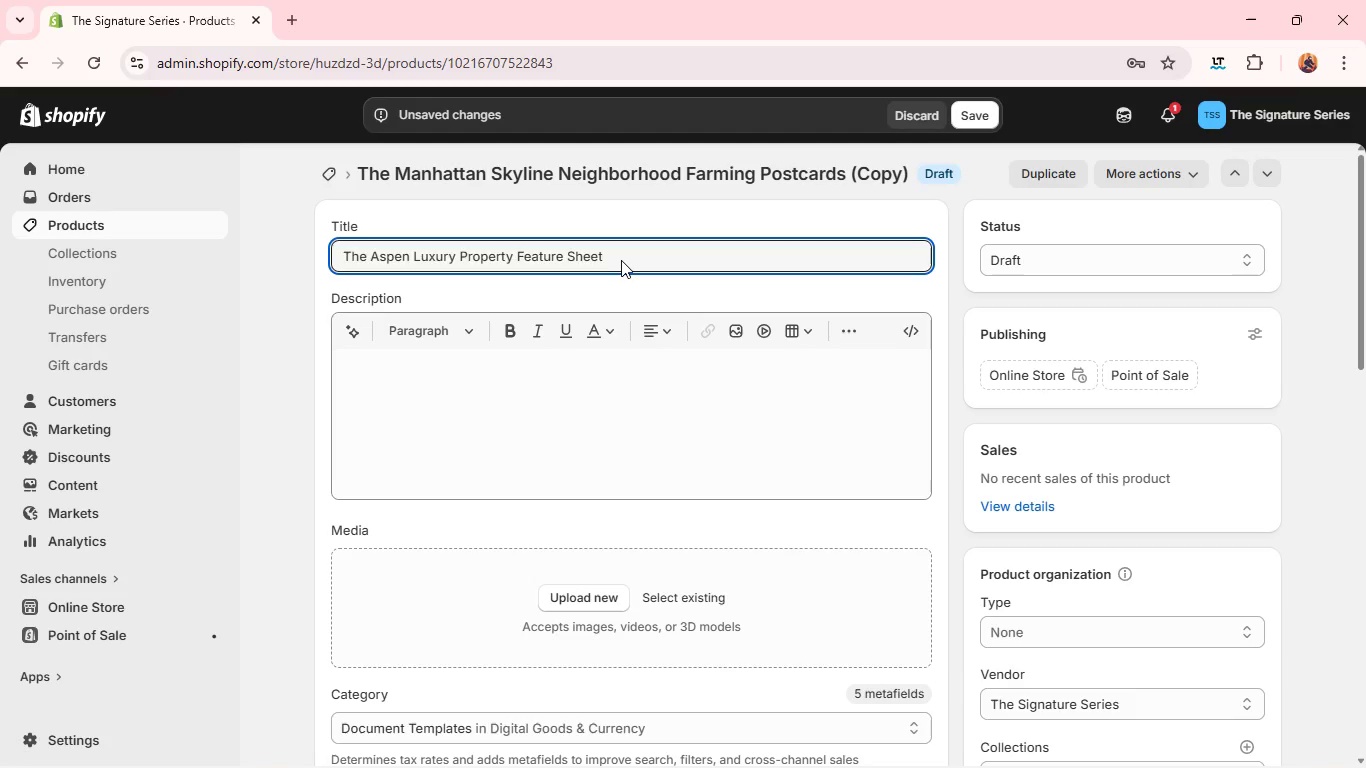 
key(Control+A)
 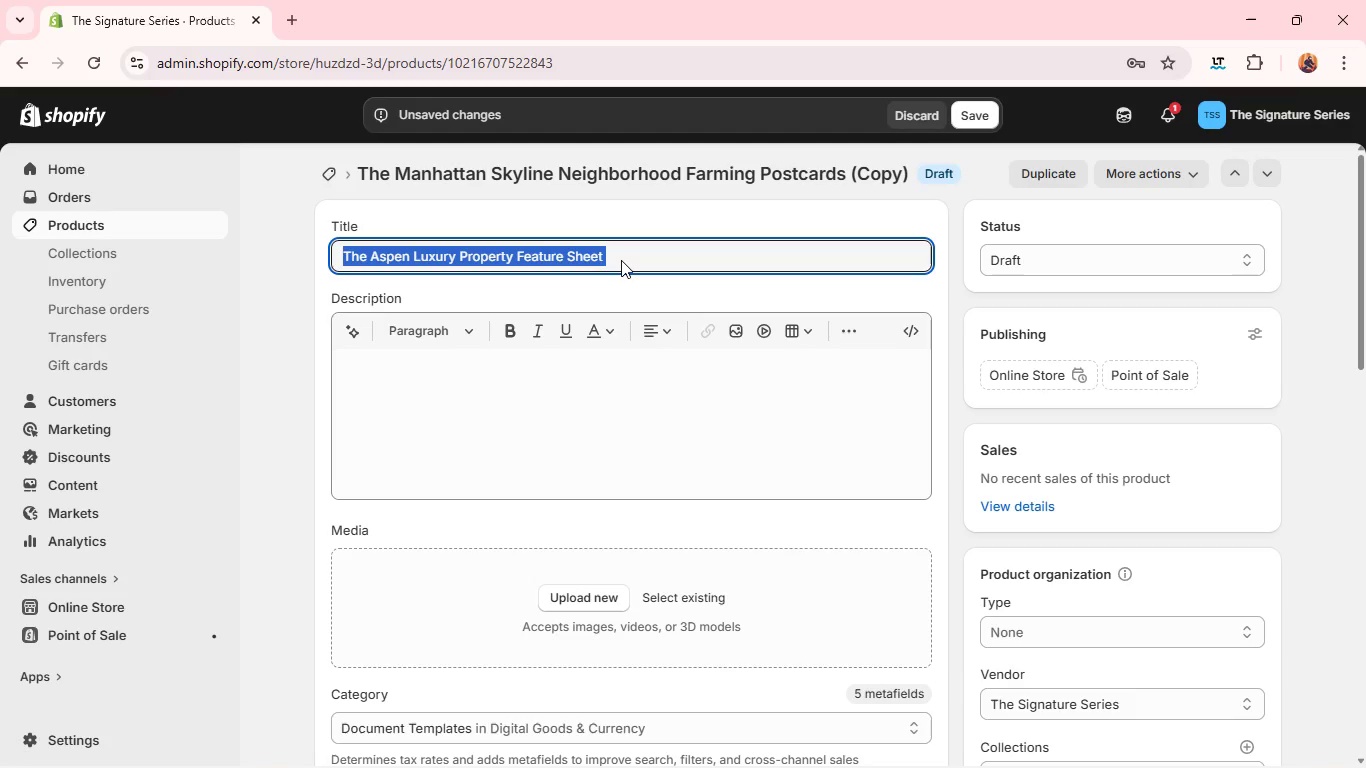 
key(Control+C)
 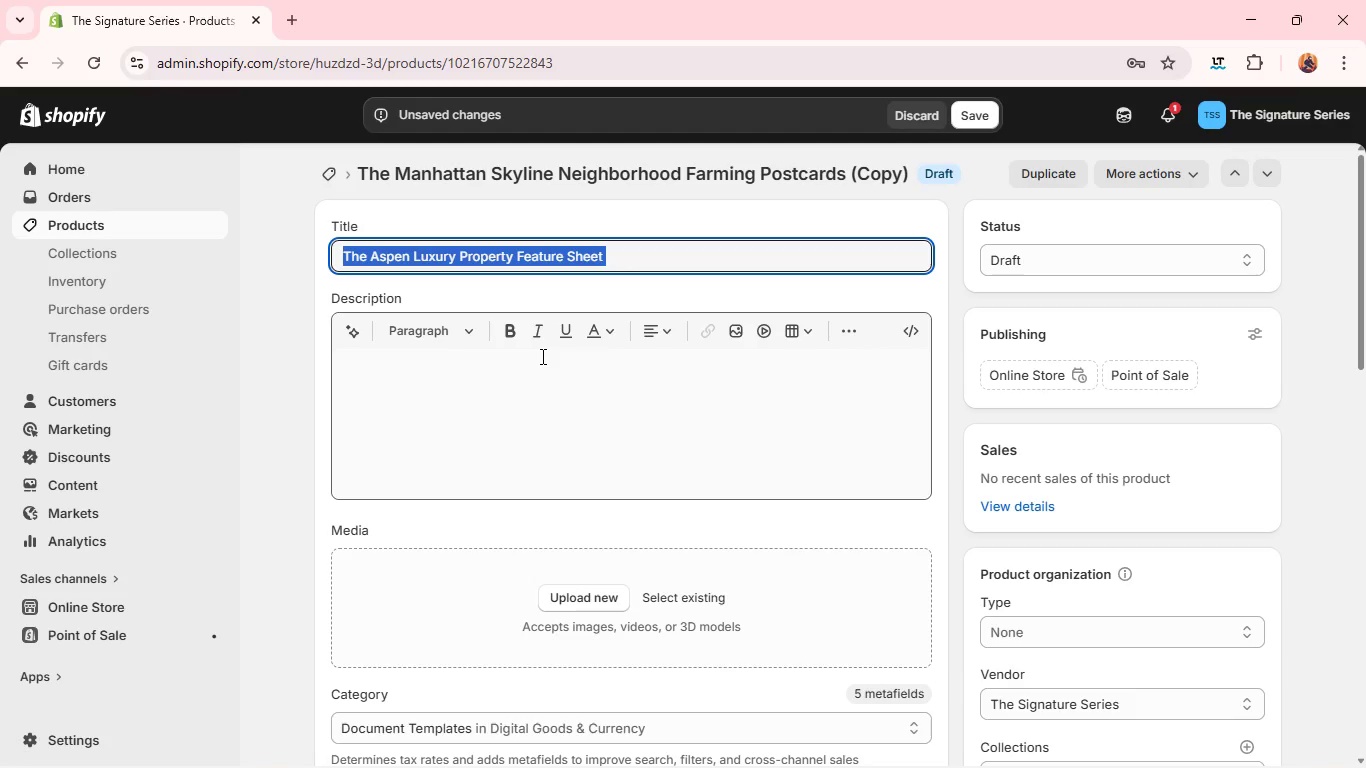 
left_click([541, 356])
 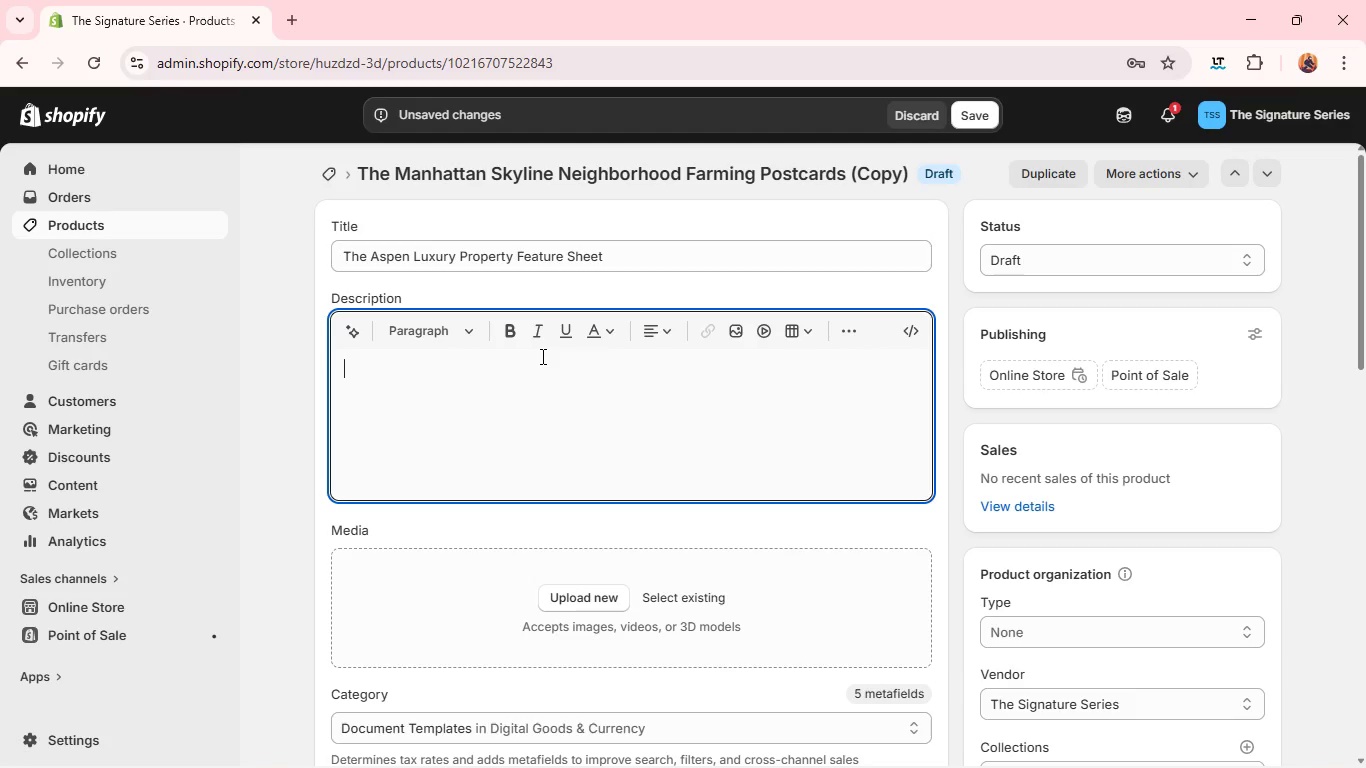 
key(Control+V)
 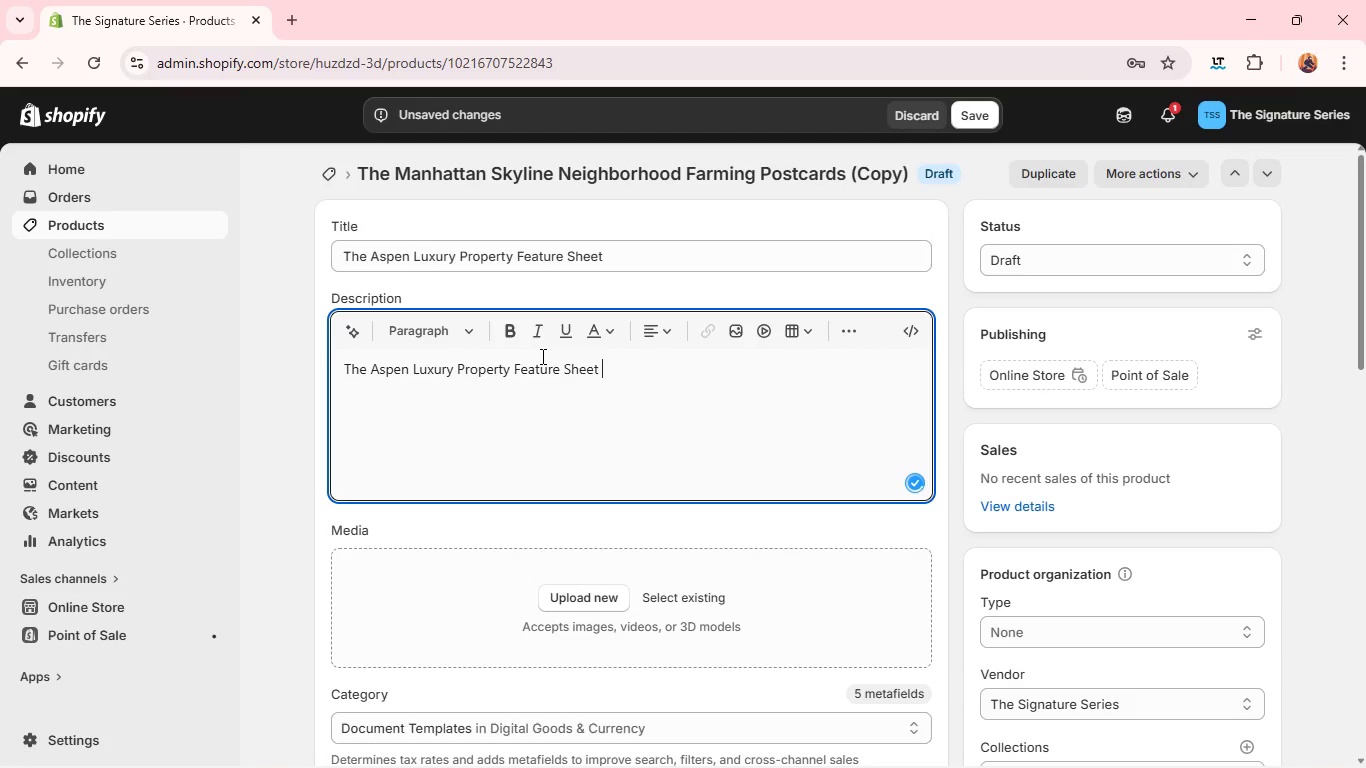 
key(Control+A)
 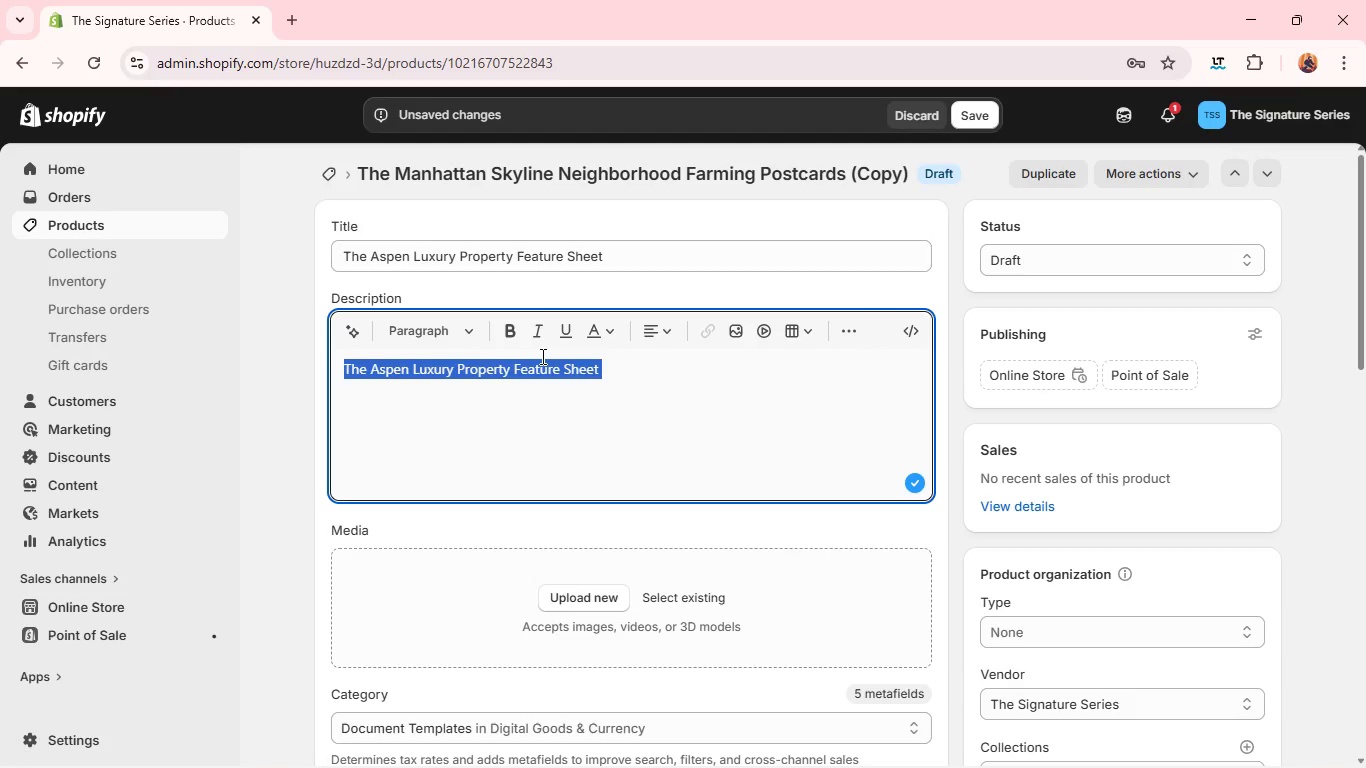 
type(A high )
key(Backspace)
type(-end property feature sheet tailored for luxury mountain and rest)
key(Backspace)
type(ort real estate. It highlights architectural detail and lifestyle appeal with a polished editorial feel. Designed to elevate perceived propr)
key(Backspace)
type(erty value instantly. )
 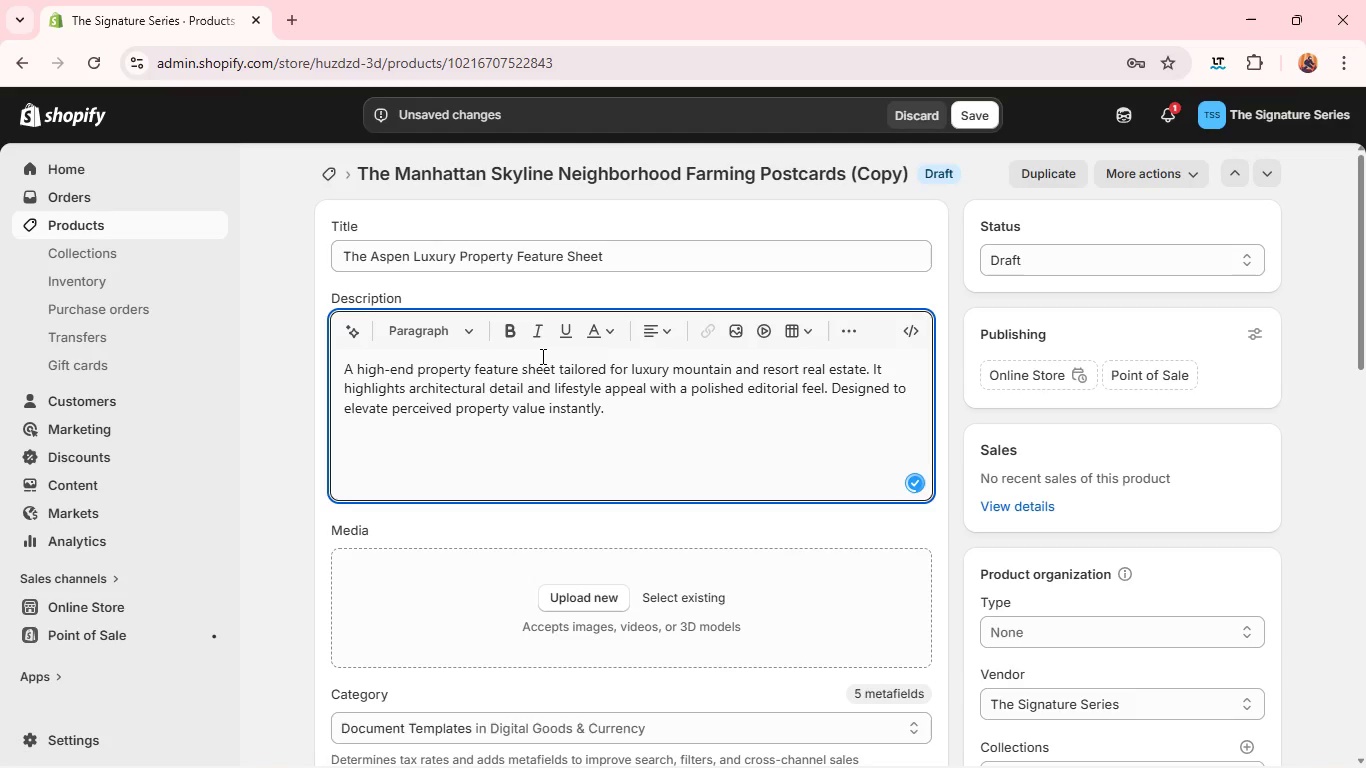 
left_click([585, 586])
 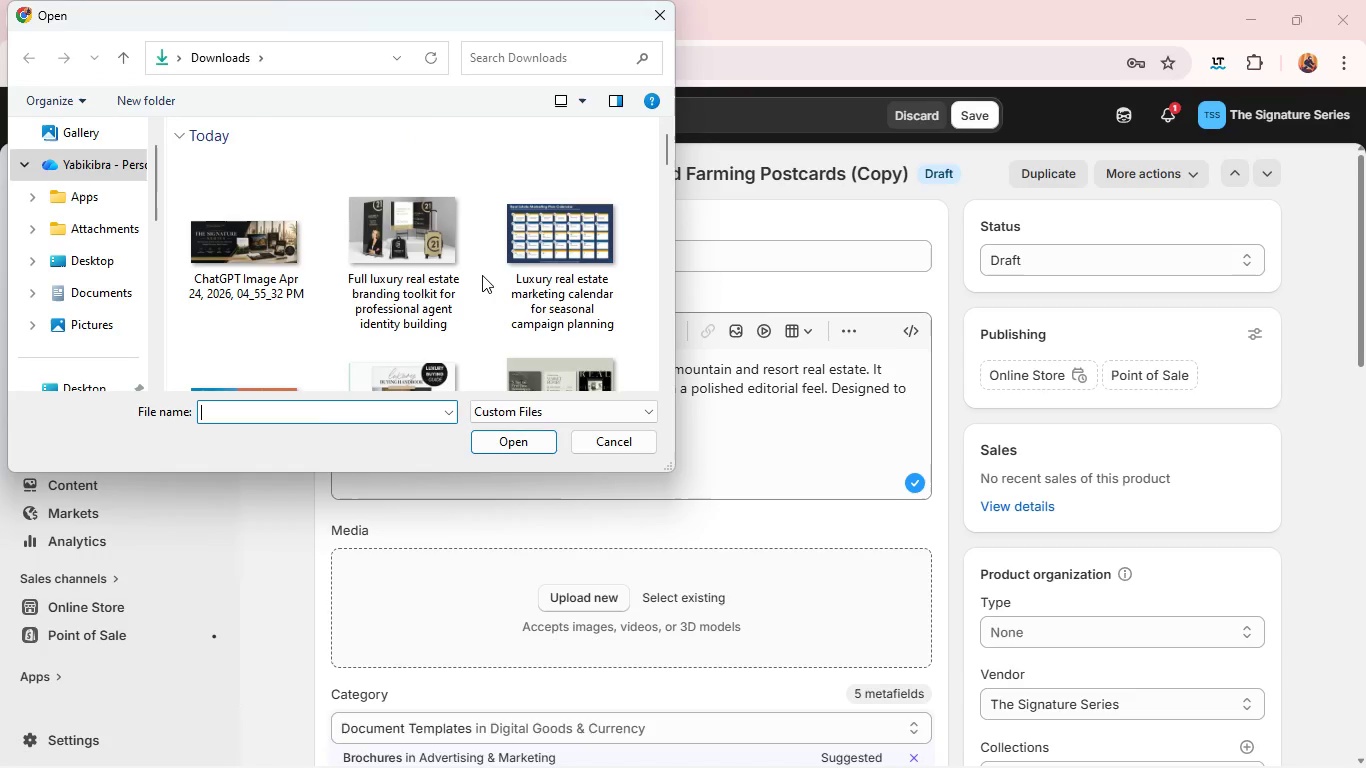 
wait(23.67)
 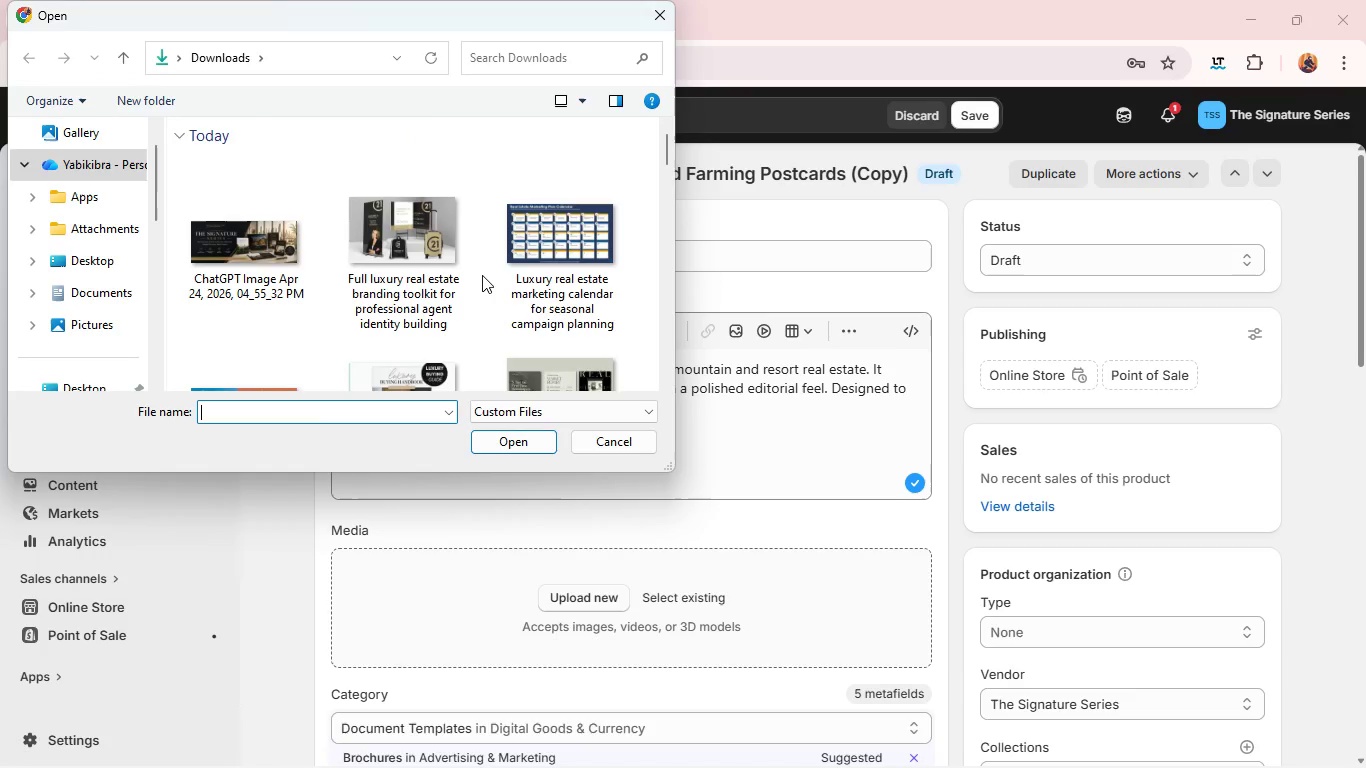 
scroll: coordinate [413, 269], scroll_direction: none, amount: 0.0
 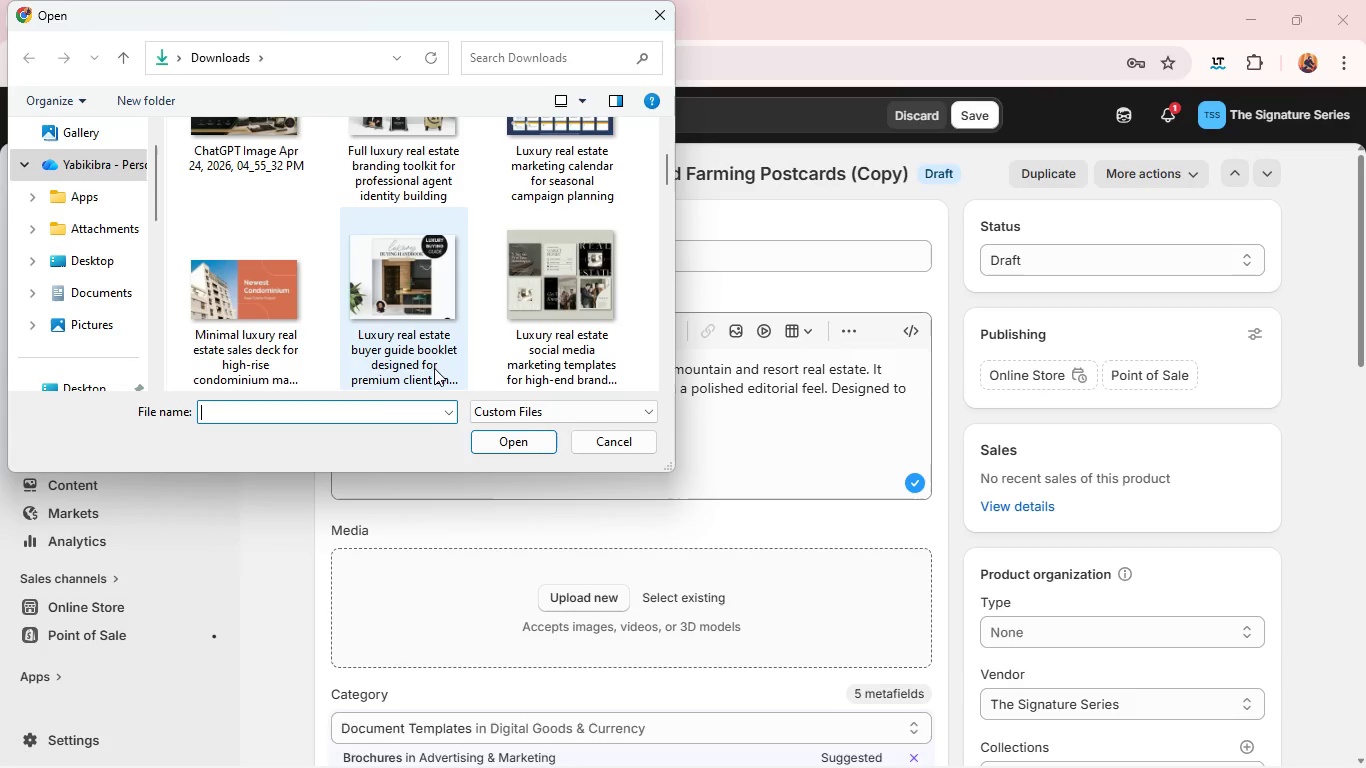 
wait(7.61)
 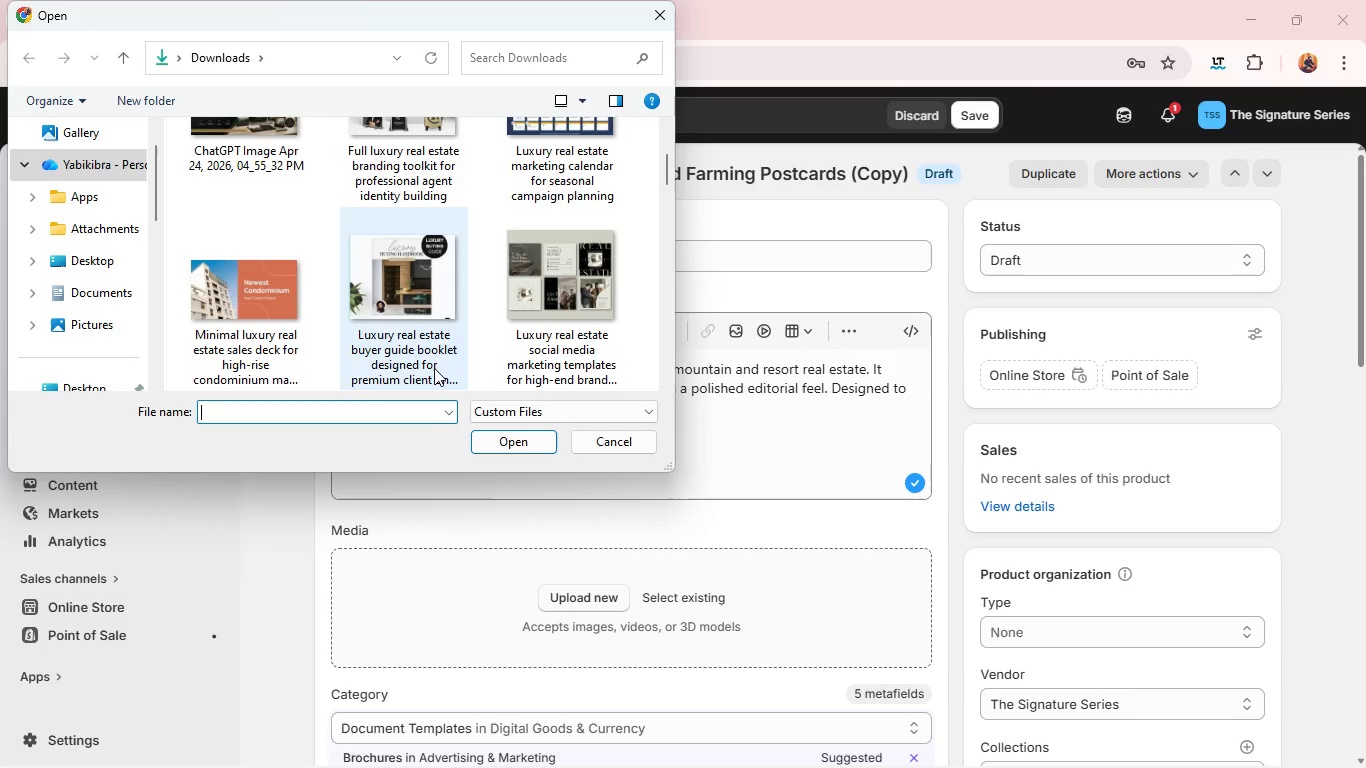 
scroll: coordinate [537, 315], scroll_direction: down, amount: 1.0
 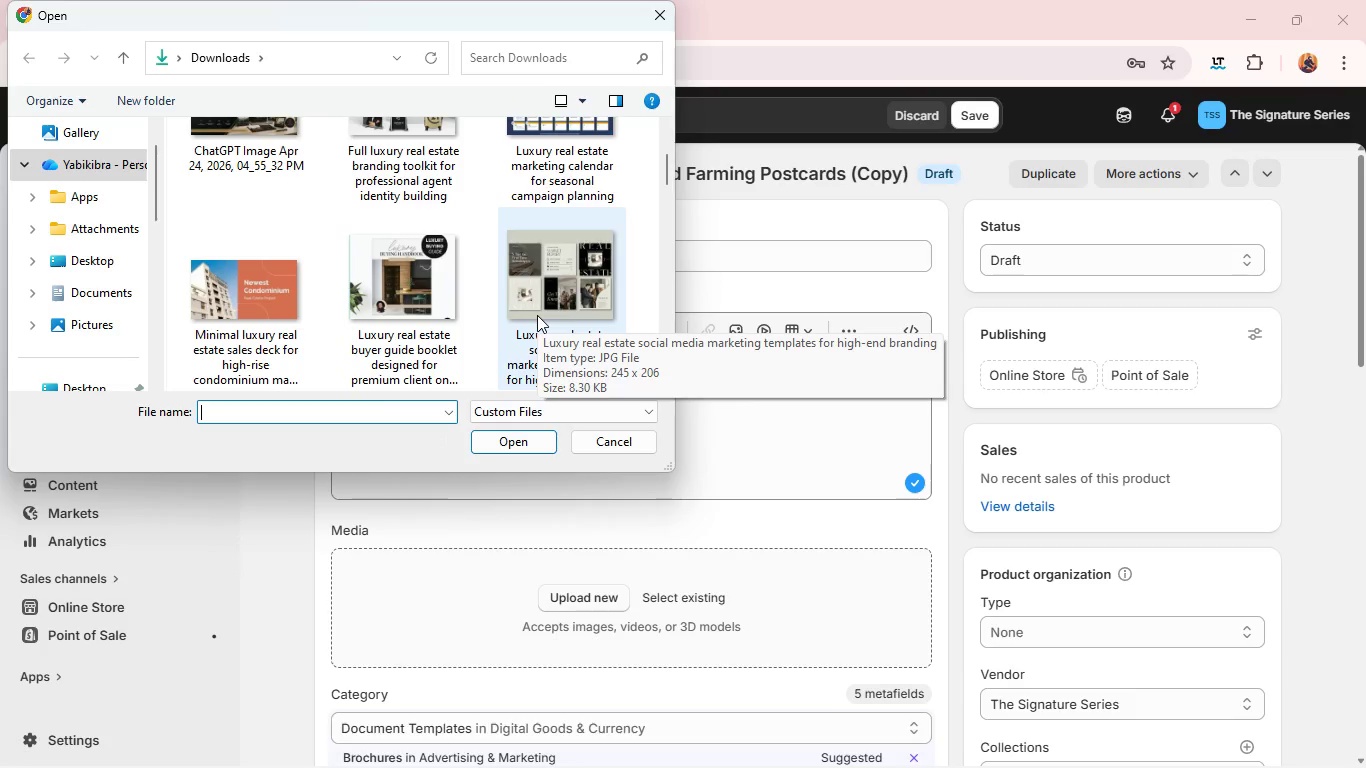 
scroll: coordinate [537, 315], scroll_direction: none, amount: 0.0
 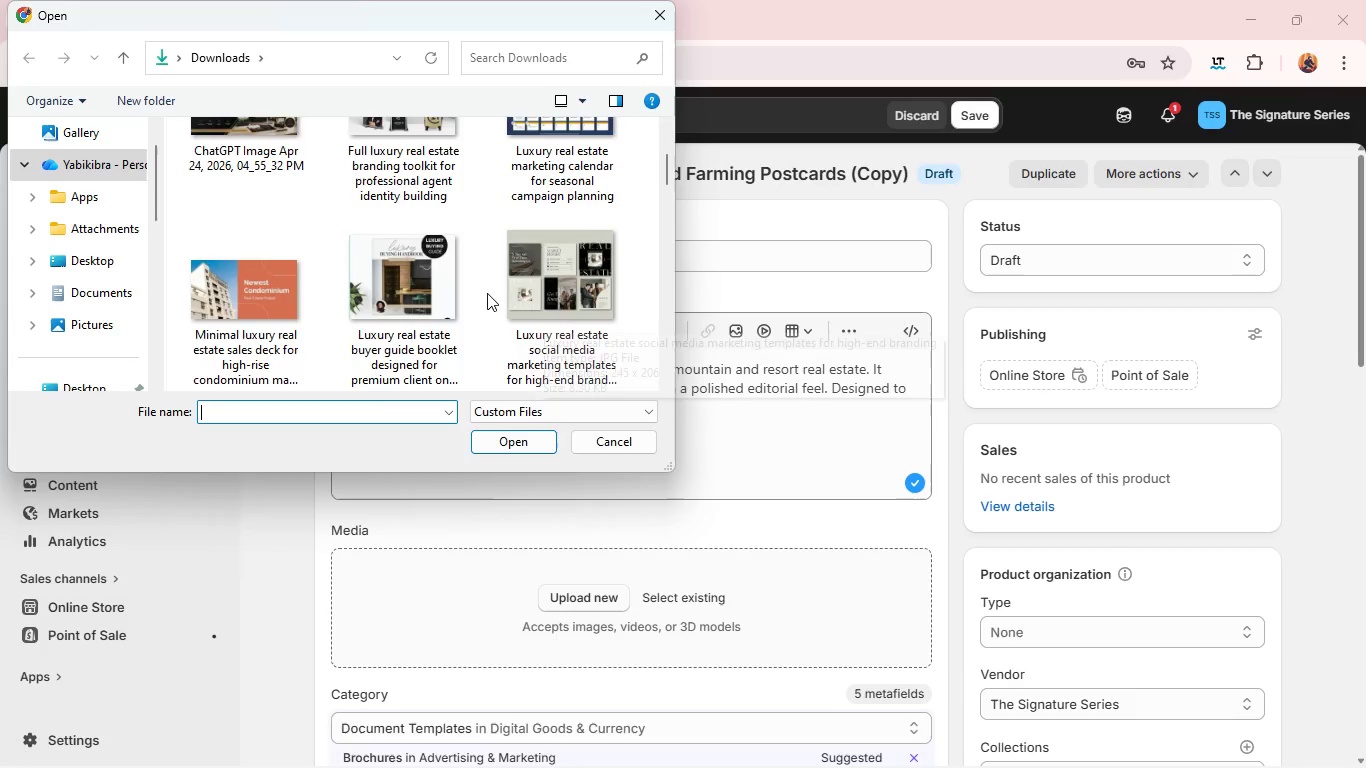 
scroll: coordinate [487, 293], scroll_direction: down, amount: 1.0
 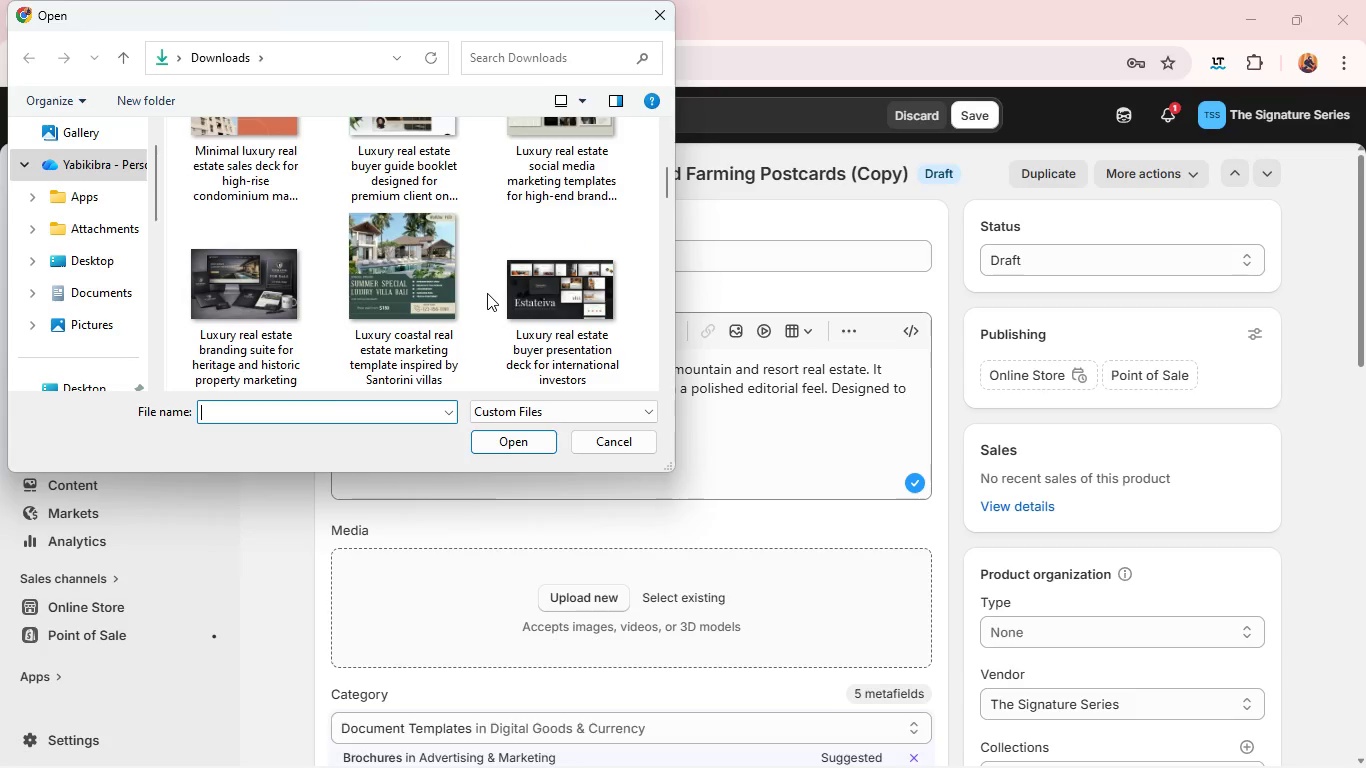 
scroll: coordinate [487, 293], scroll_direction: none, amount: 0.0
 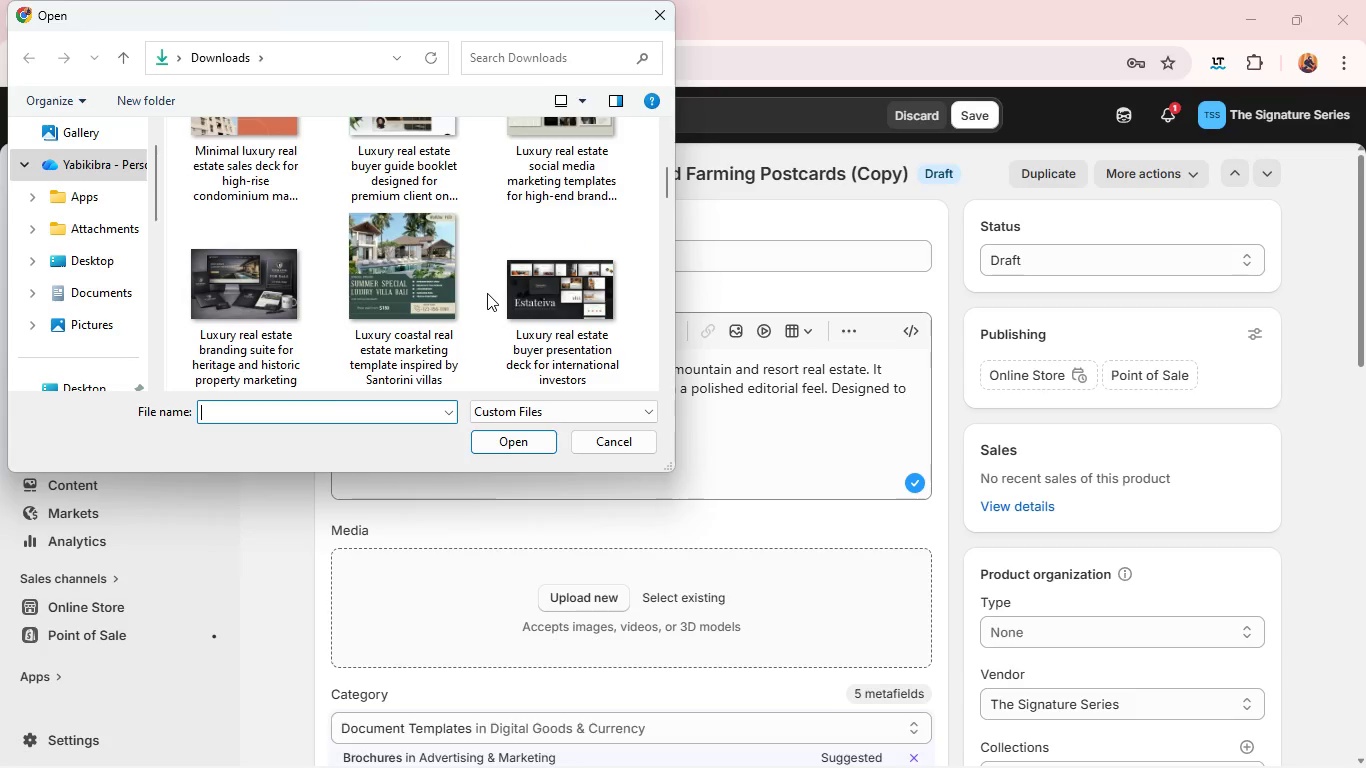 
scroll: coordinate [487, 293], scroll_direction: down, amount: 1.0
 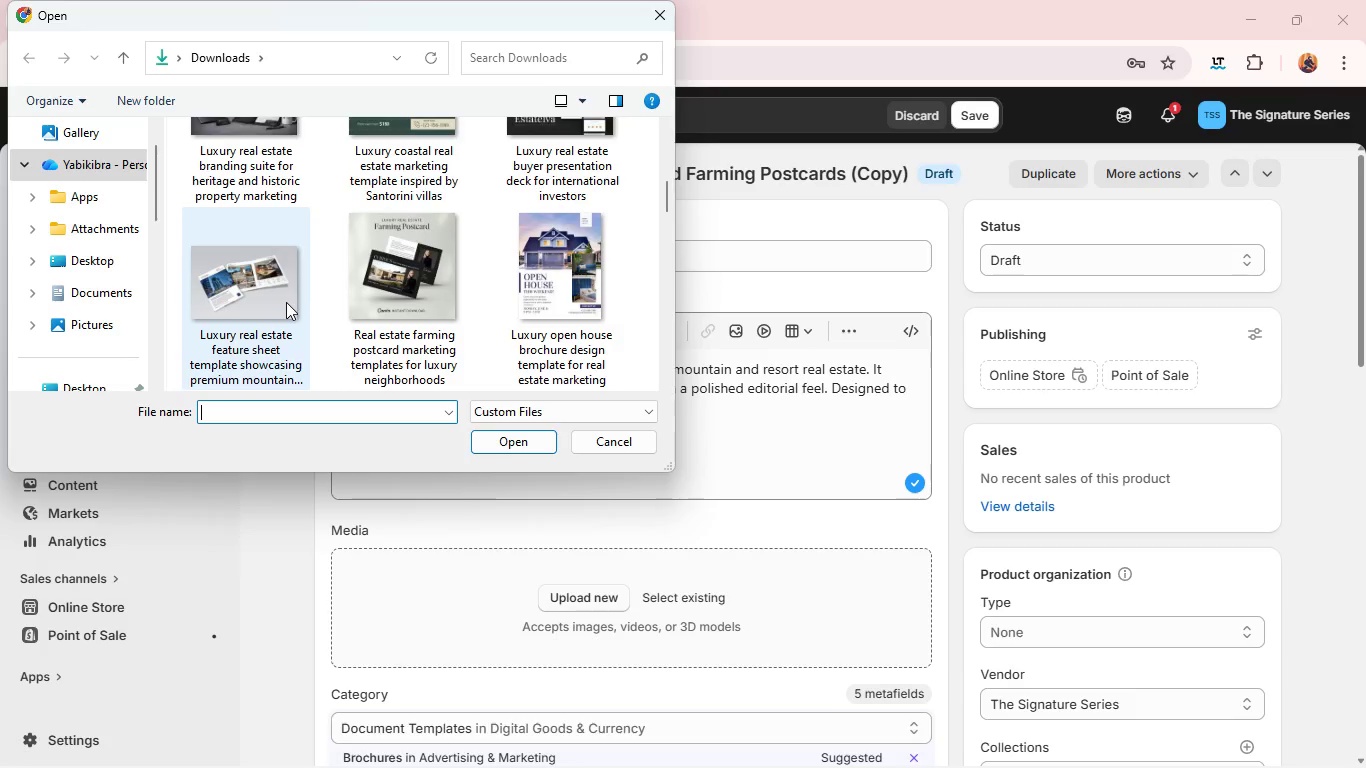 
left_click([286, 302])
 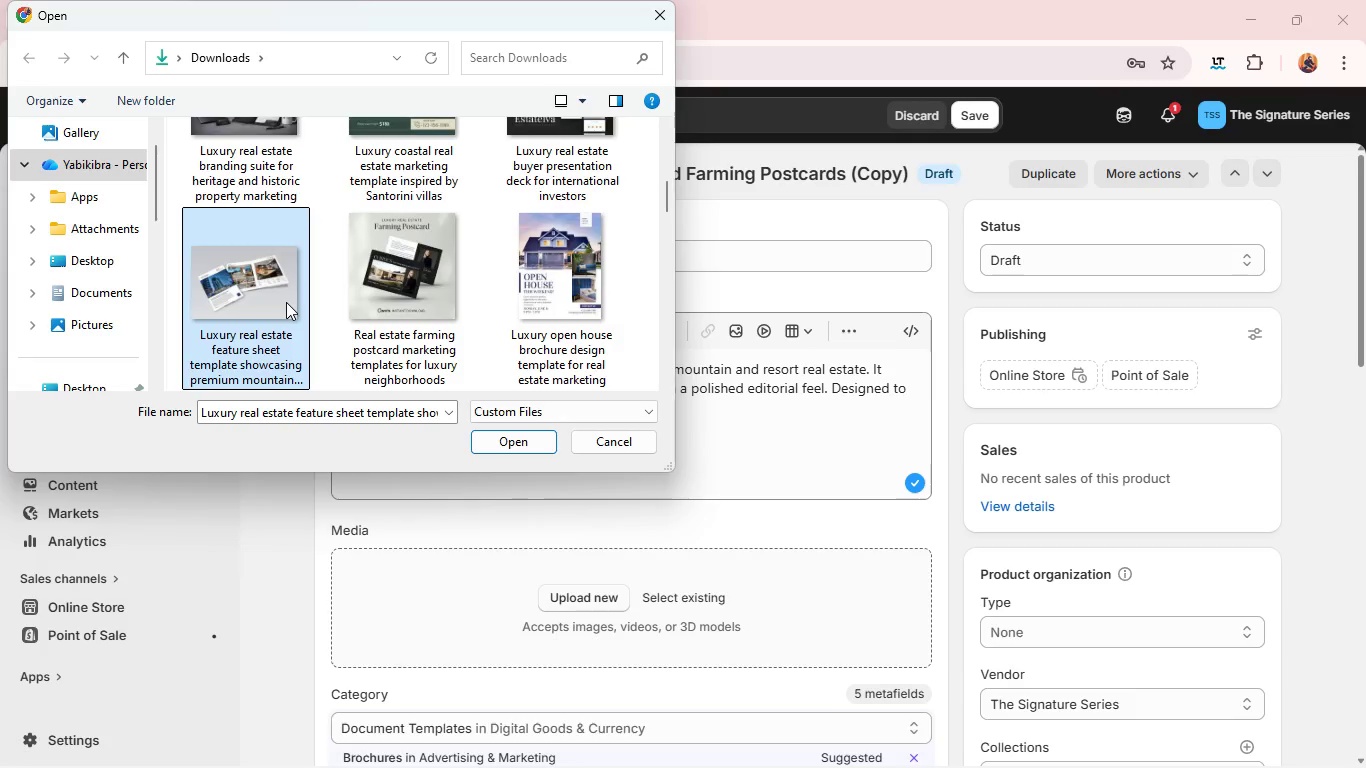 
key(Enter)
 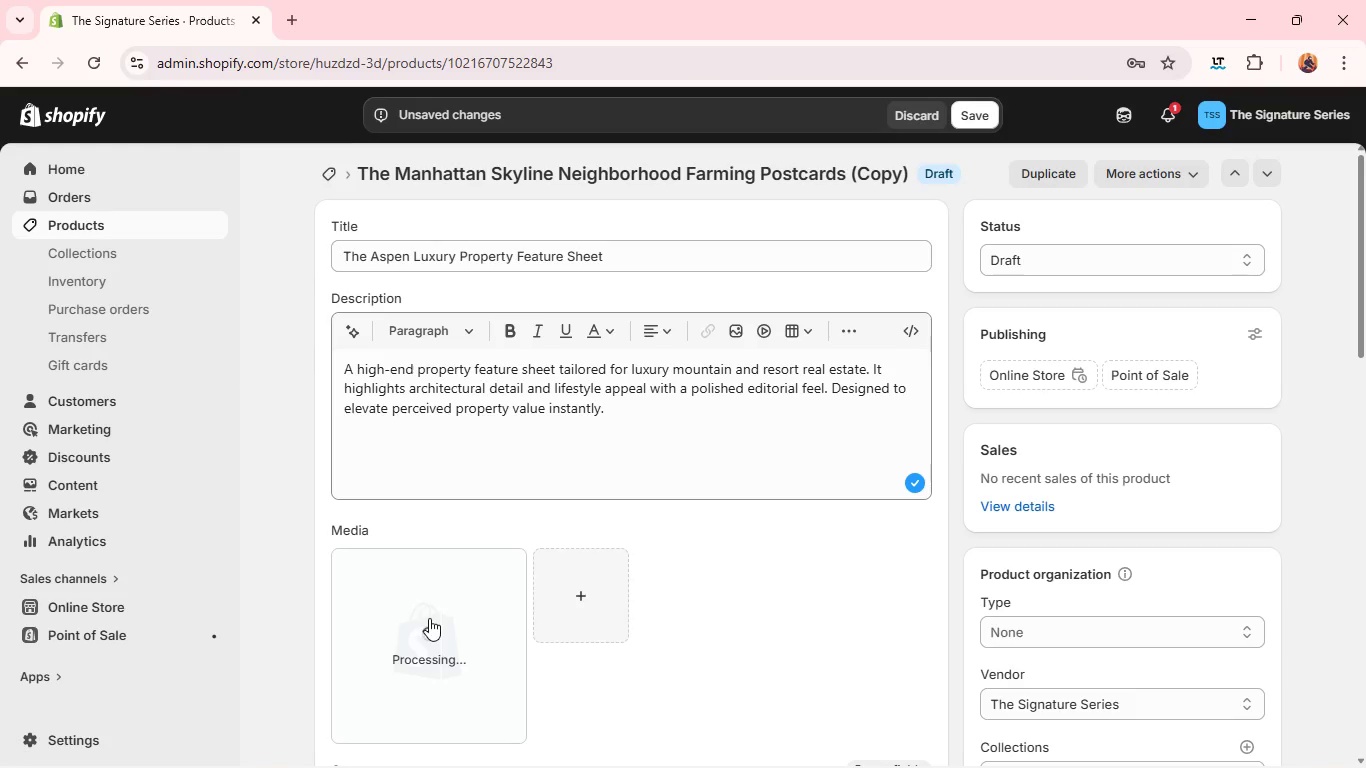 
wait(7.73)
 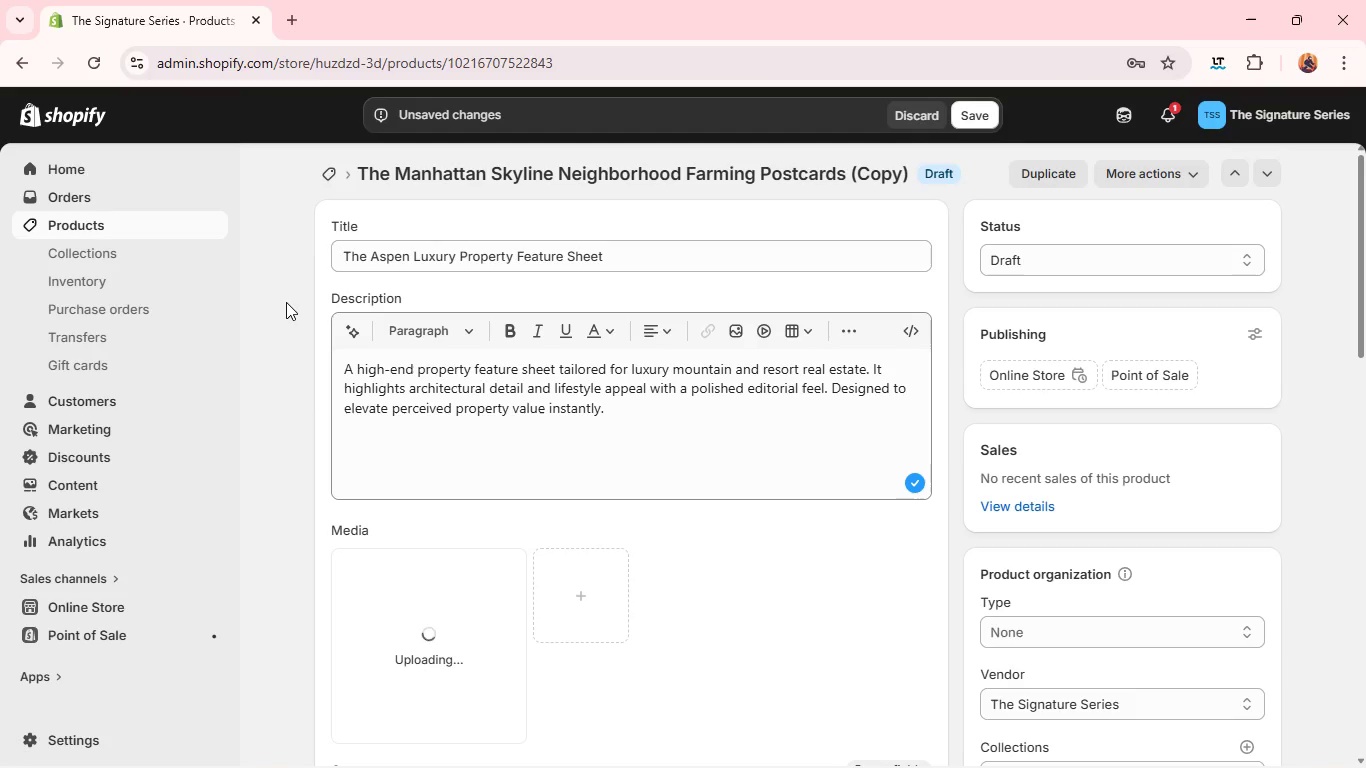 
left_click([429, 618])
 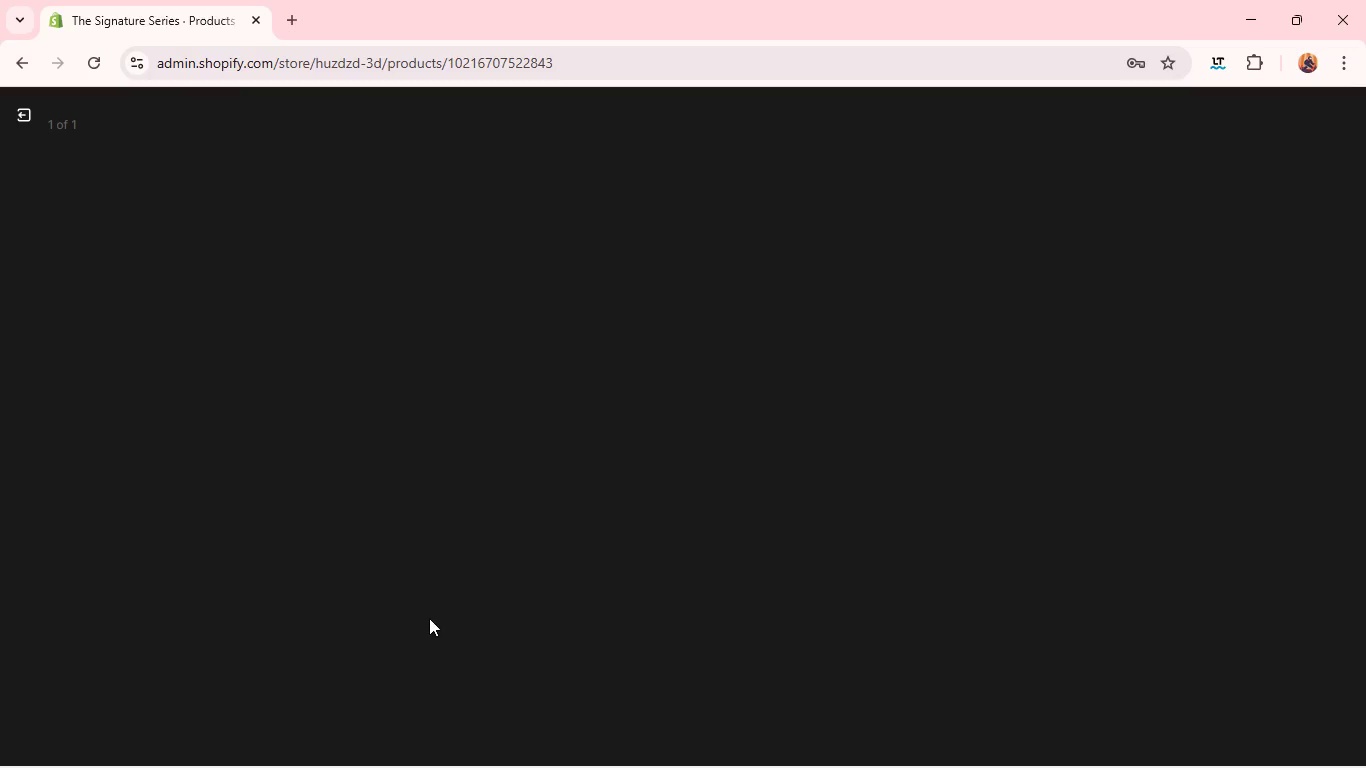 
left_click([1032, 510])
 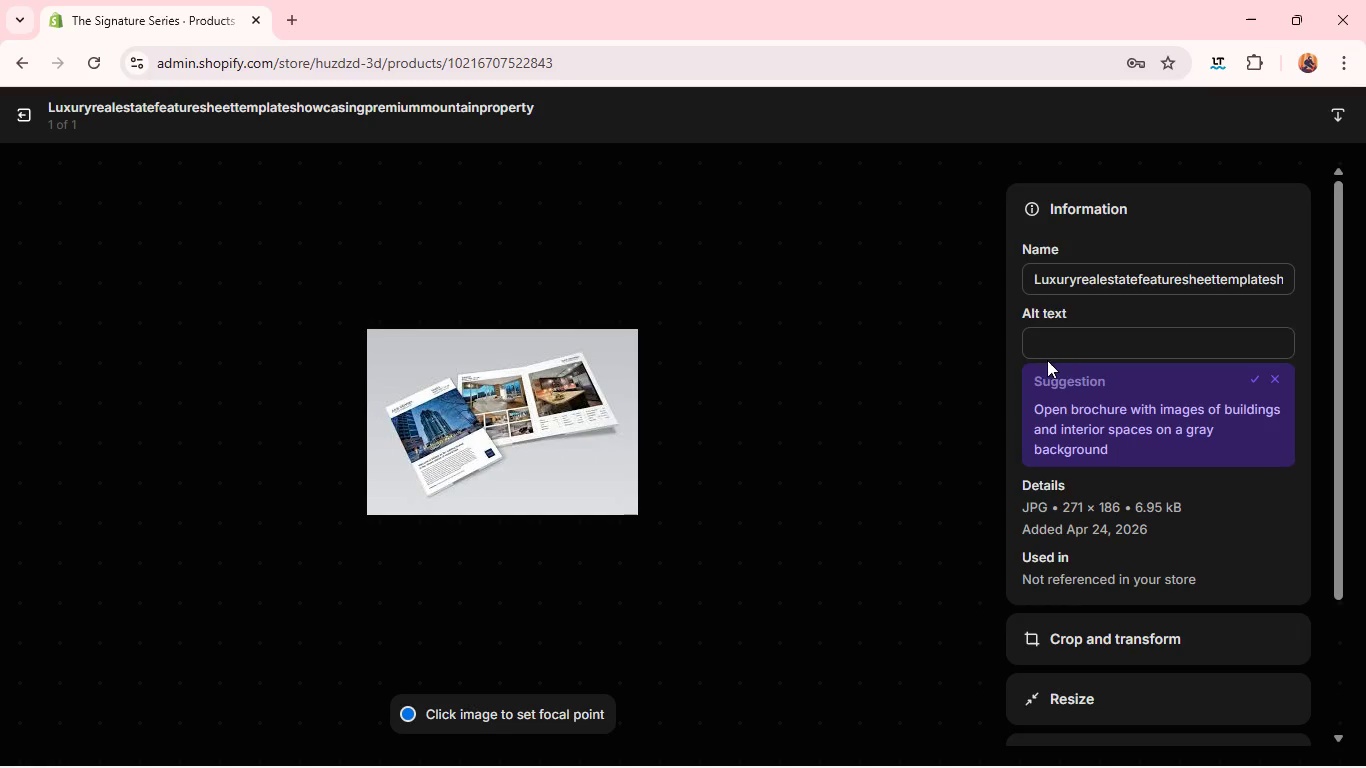 
left_click([1038, 351])
 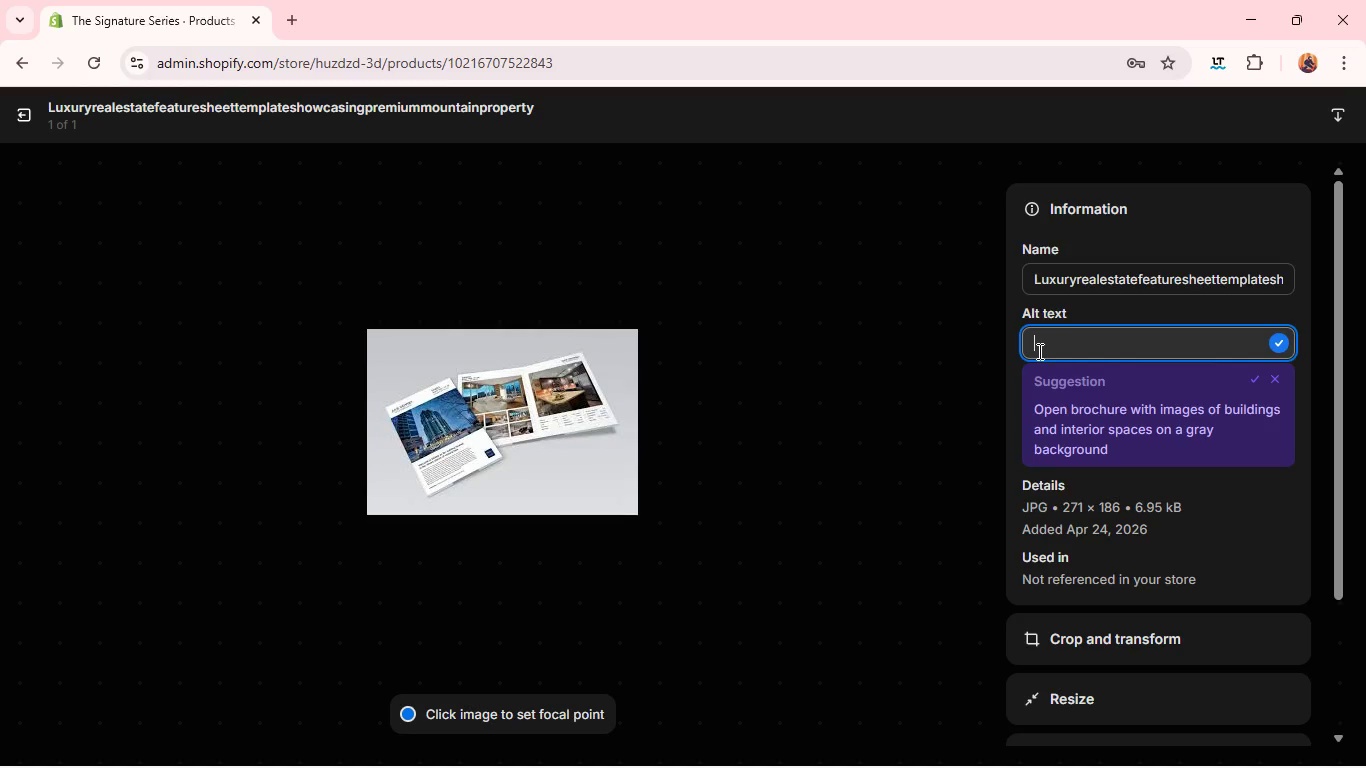 
type(Luxury )
 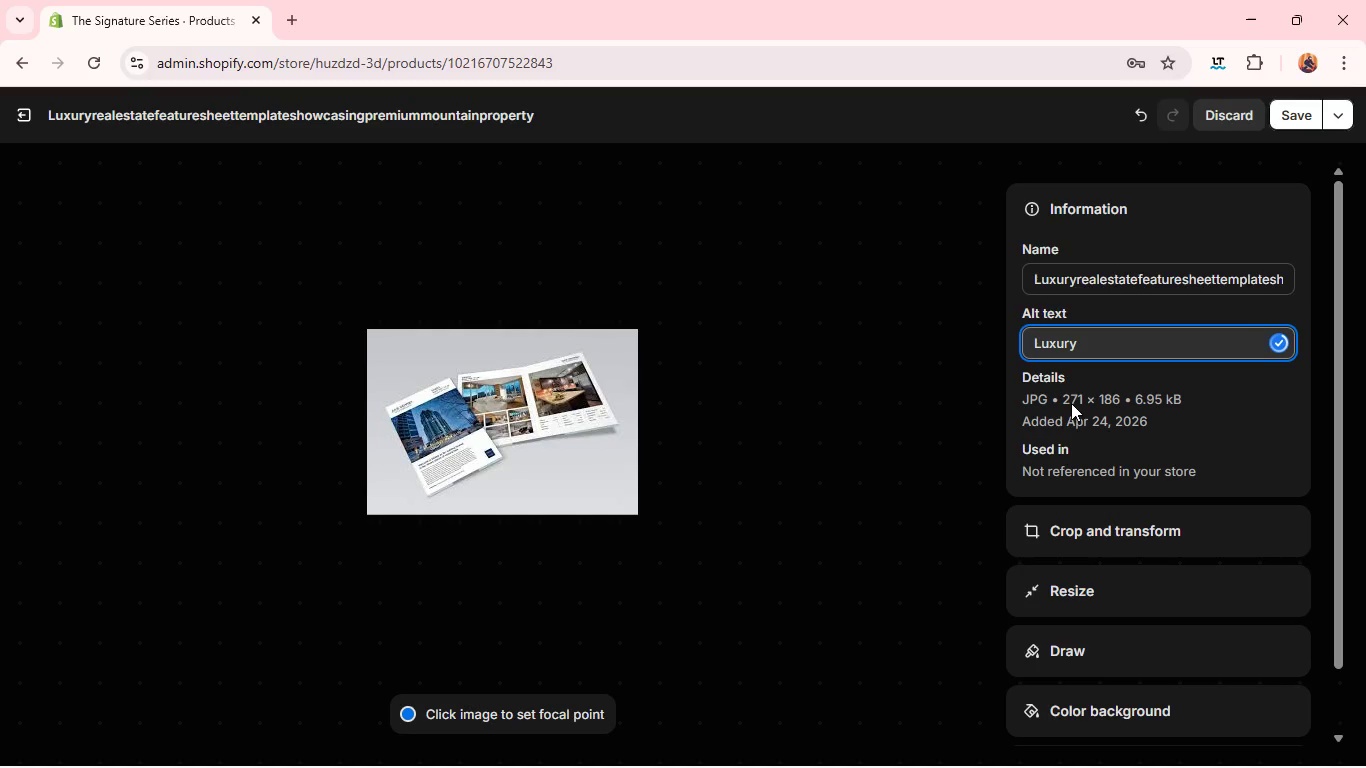 
type(real easr)
key(Backspace)
type(tate feature sheet template showcasing premium mountain property )
 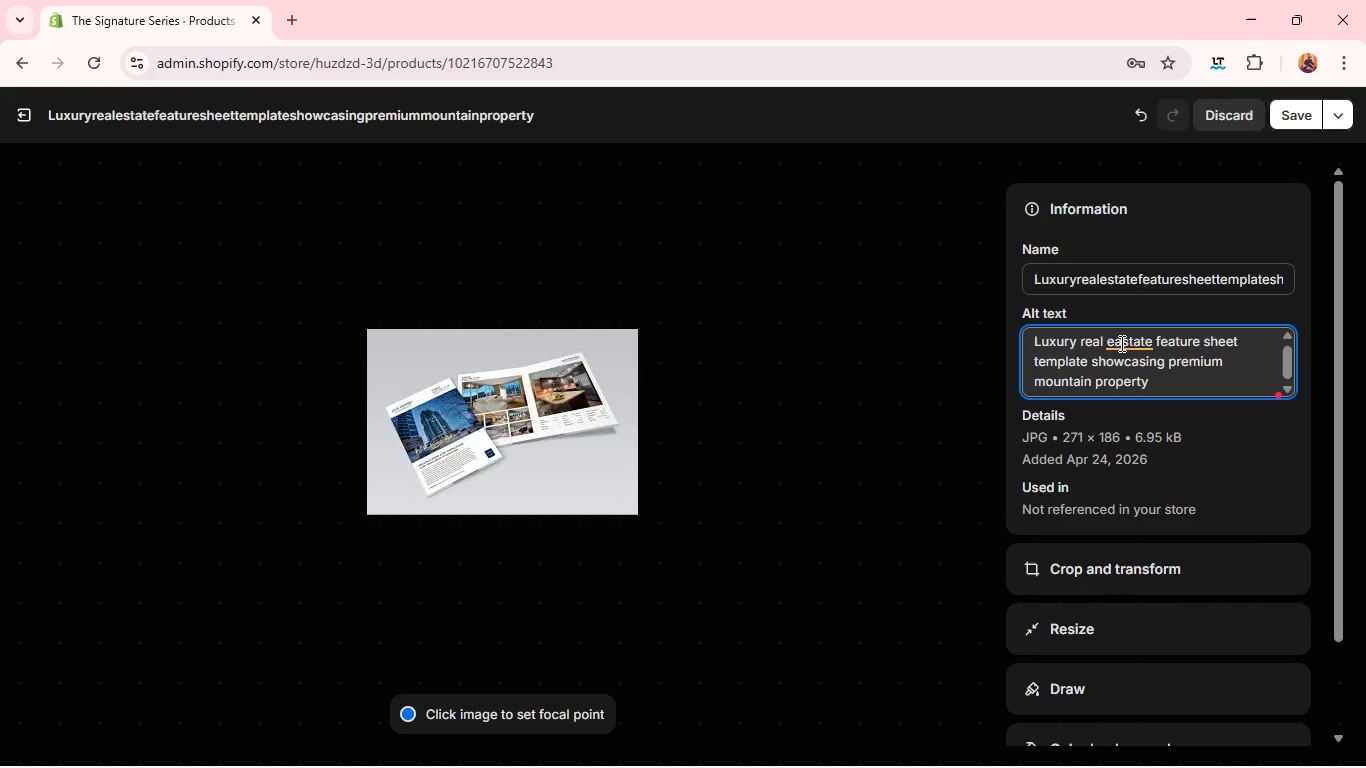 
left_click([1120, 343])
 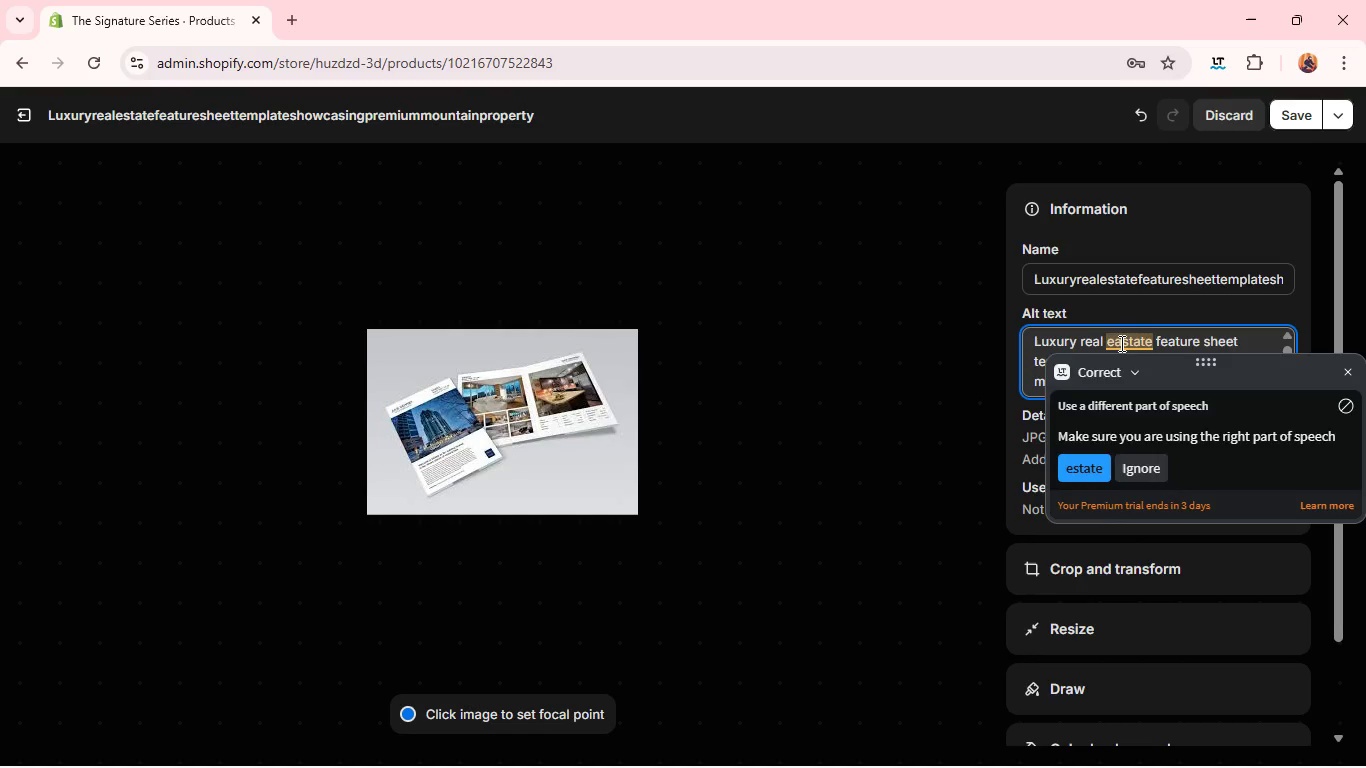 
key(Backspace)
 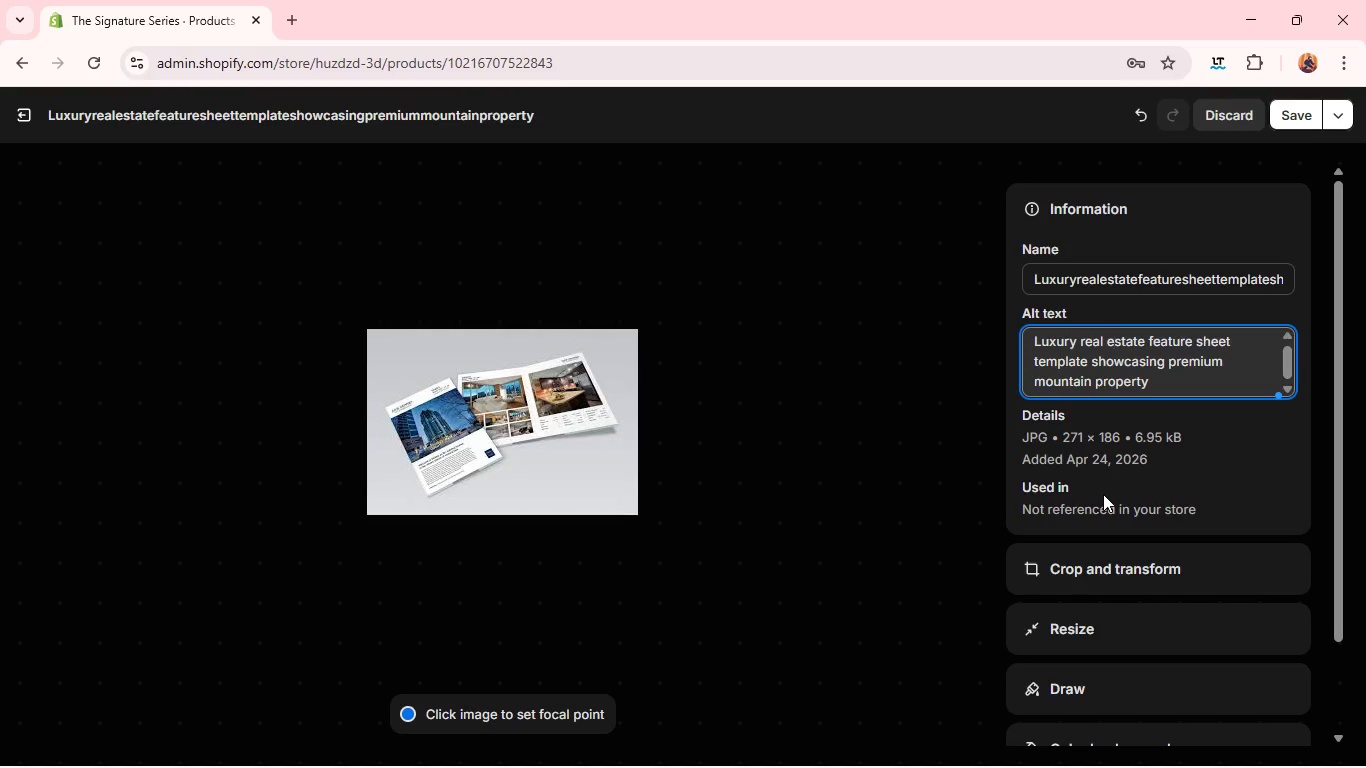 
left_click([1085, 577])
 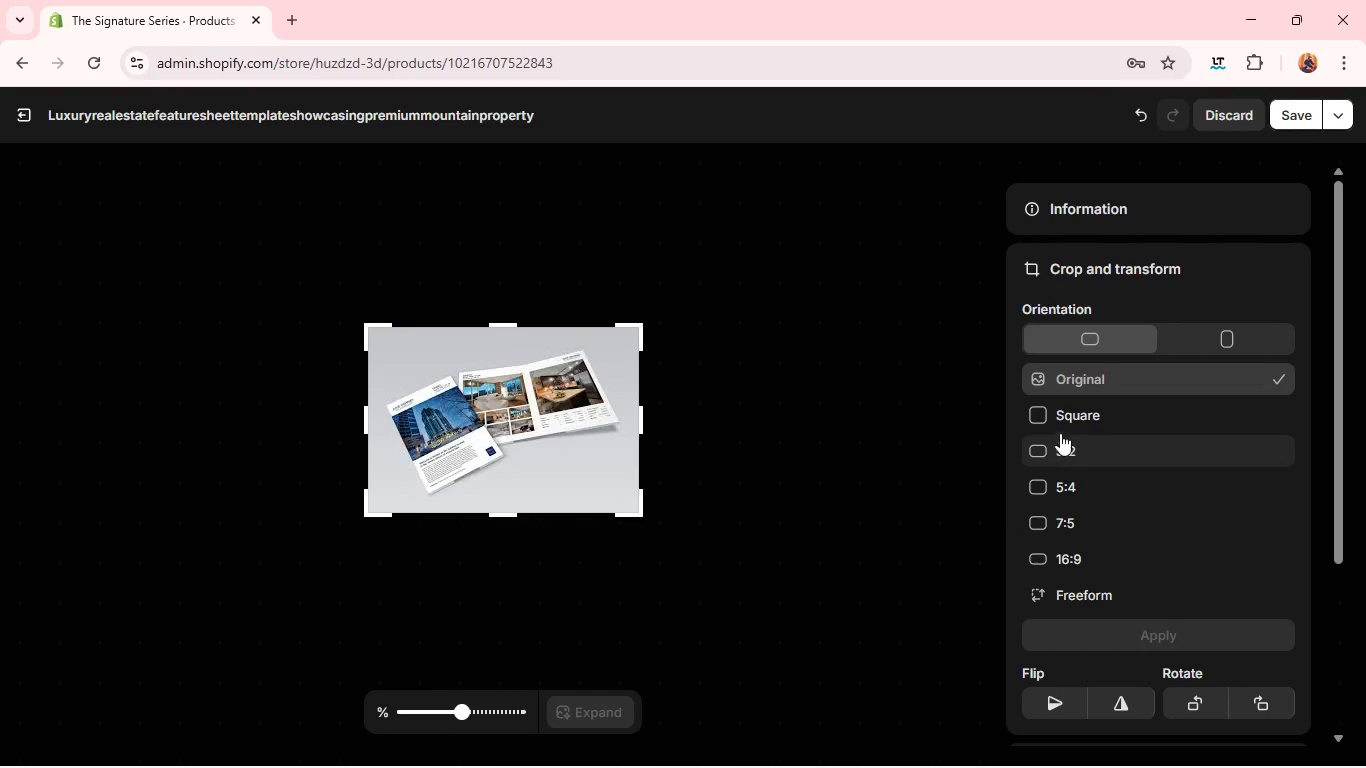 
left_click([1056, 427])
 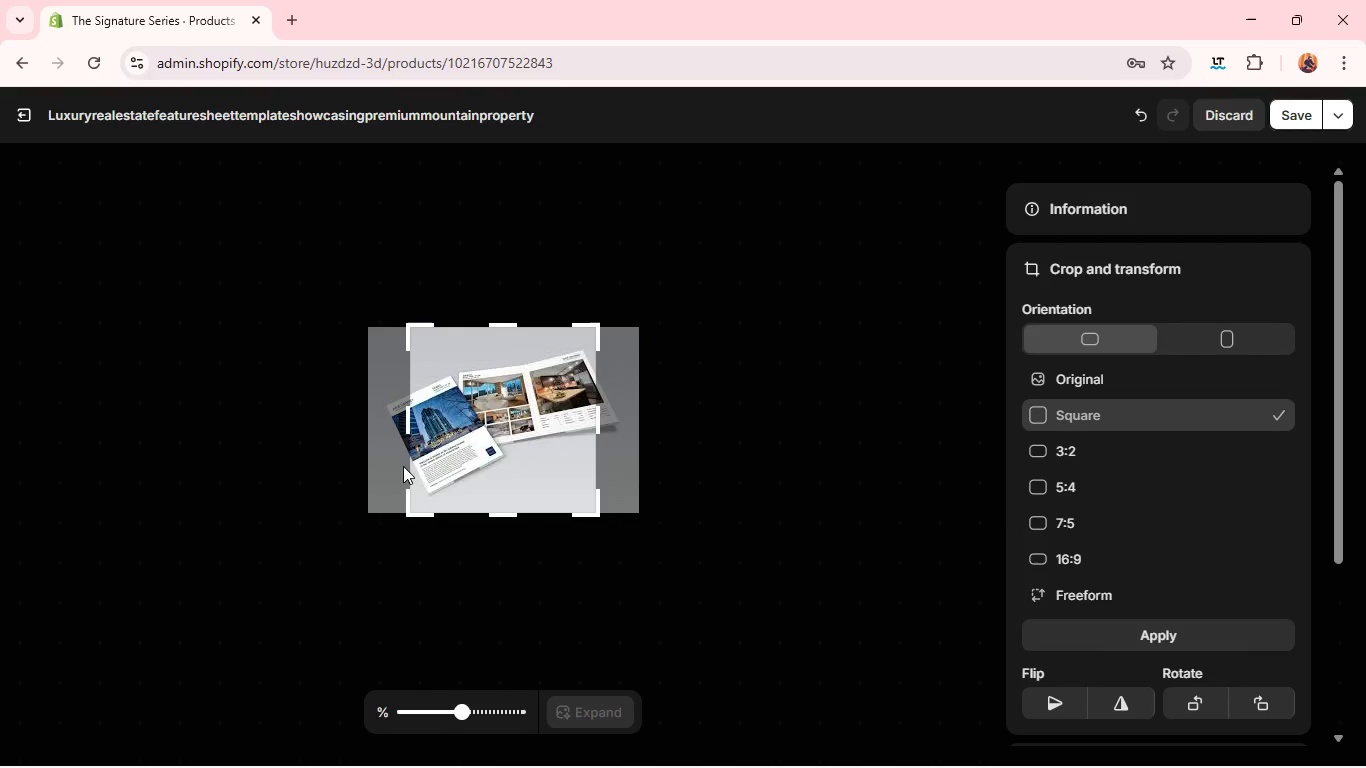 
left_click_drag(start_coordinate=[520, 430], to_coordinate=[507, 420])
 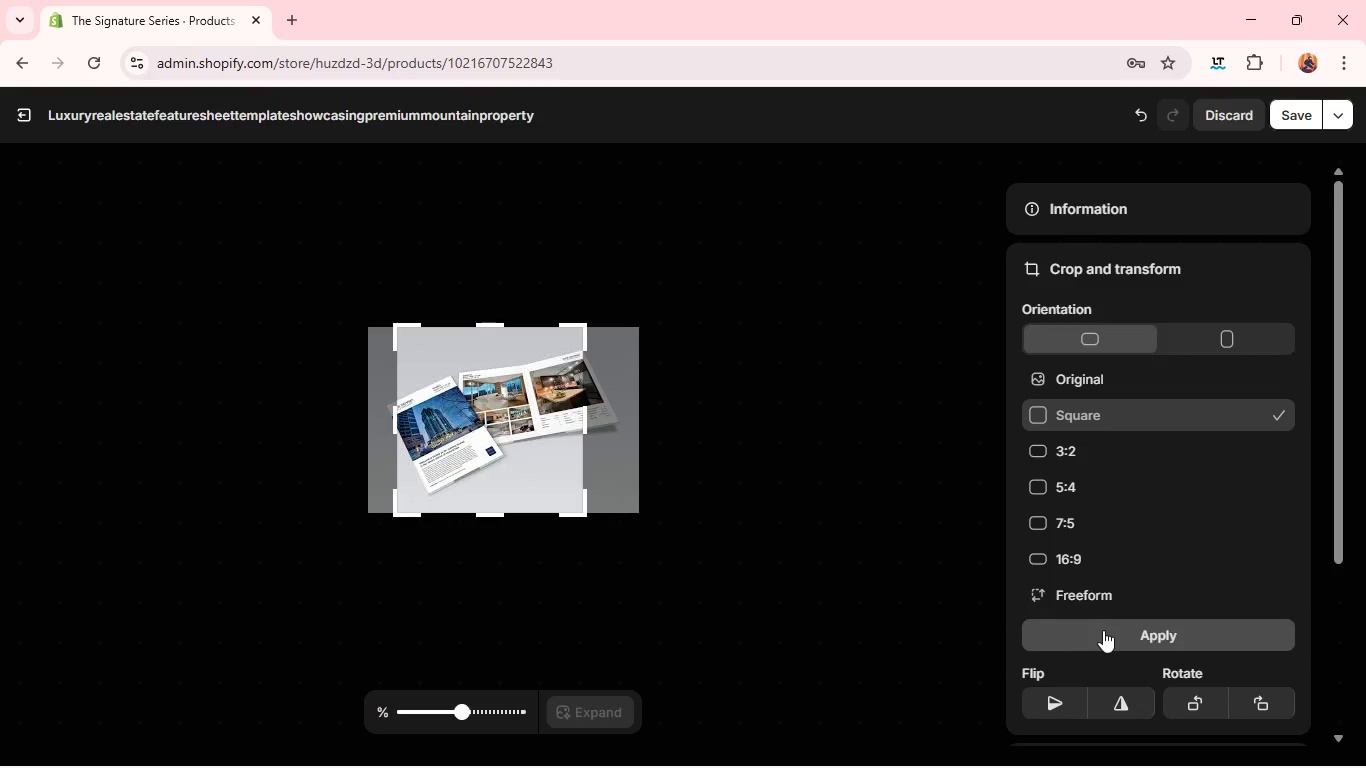 
left_click([1104, 630])
 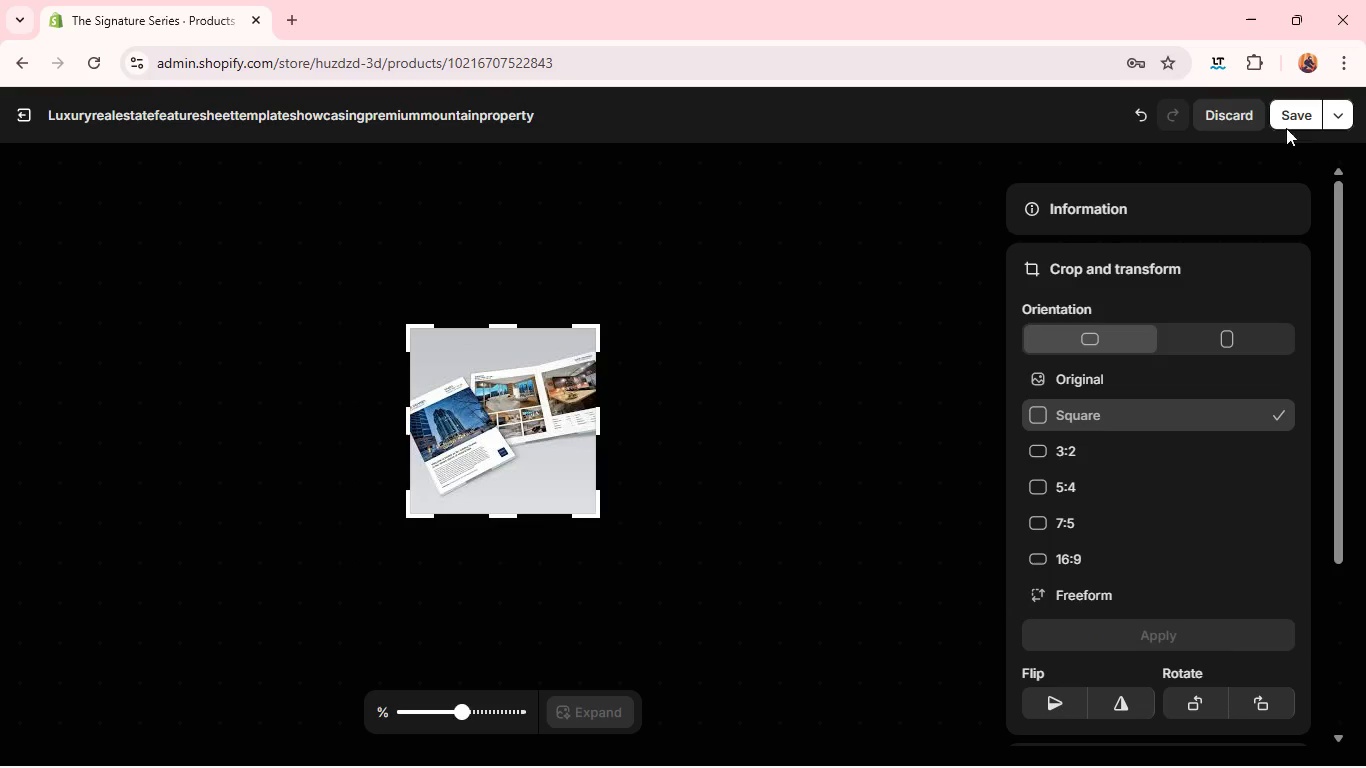 
left_click([1289, 110])
 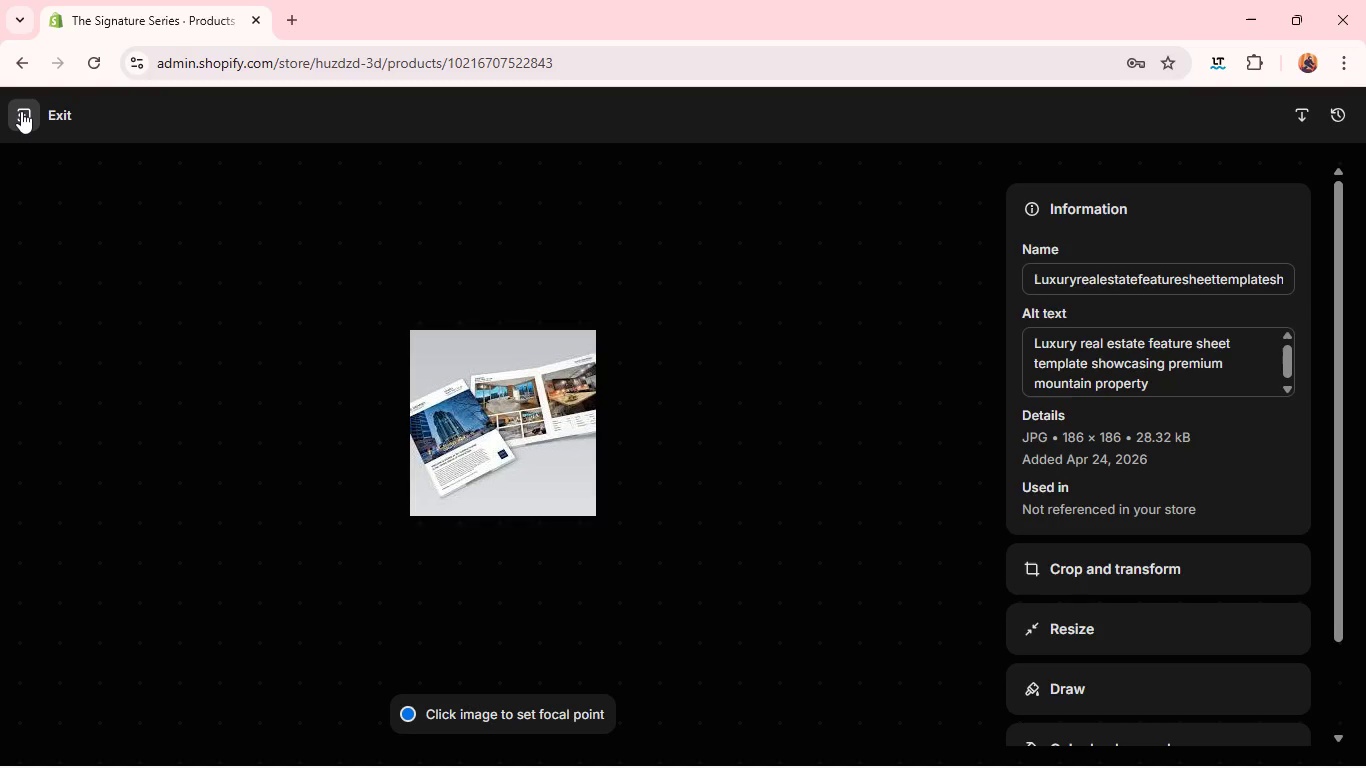 
wait(14.28)
 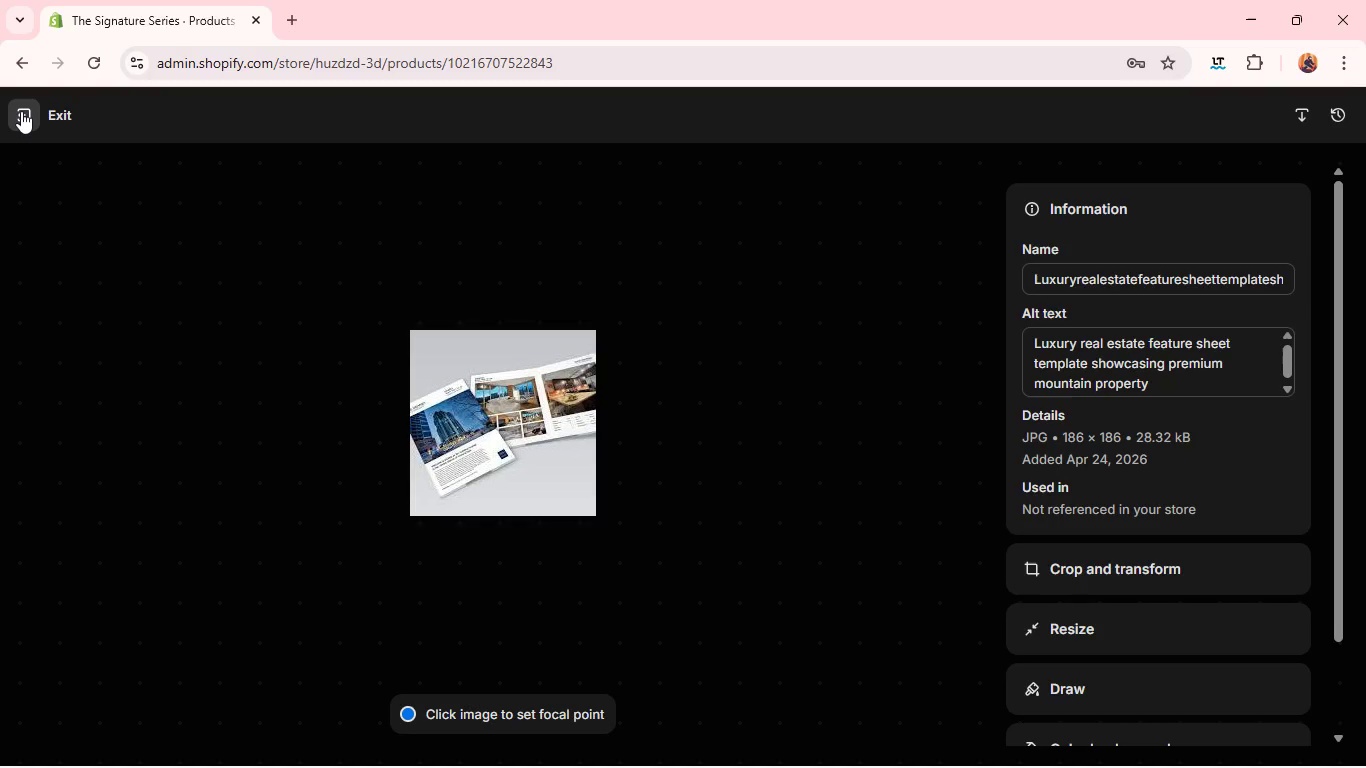 
left_click([17, 111])
 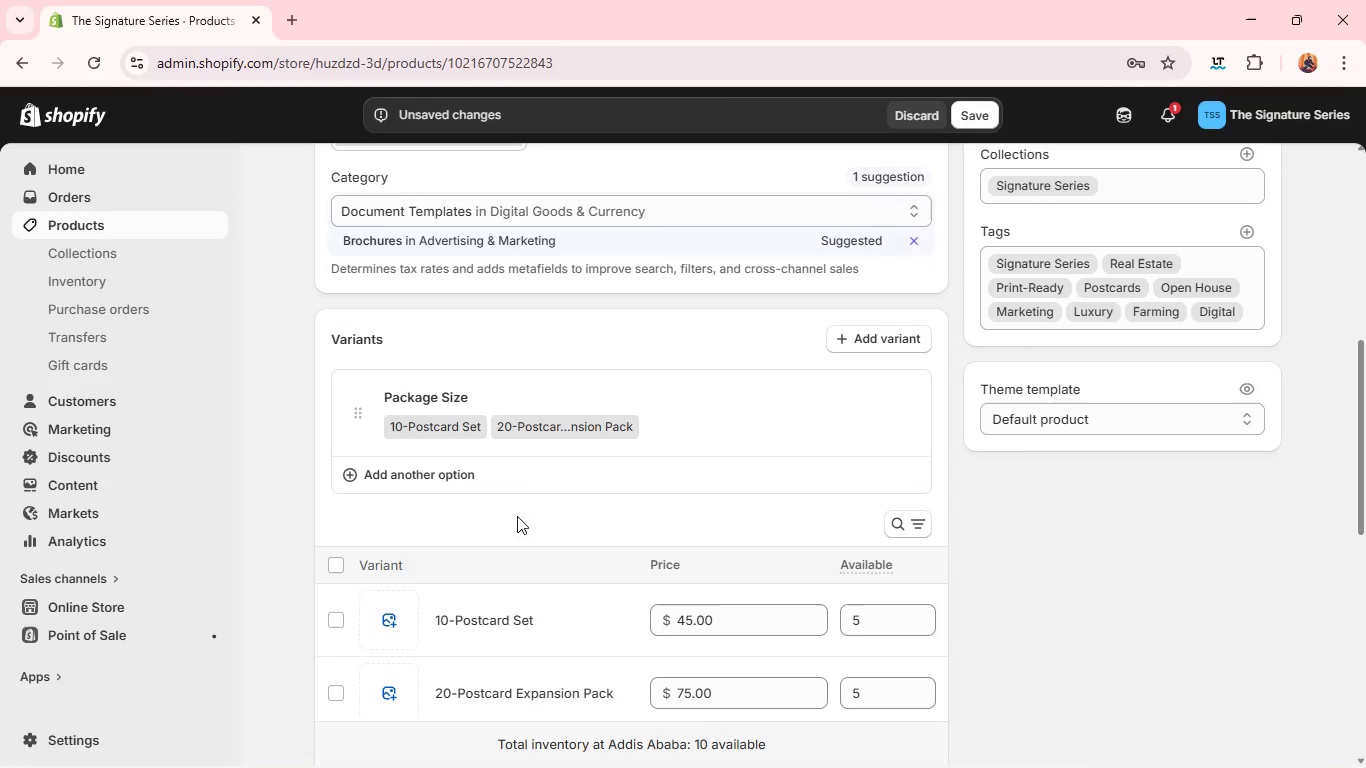 
left_click([465, 395])
 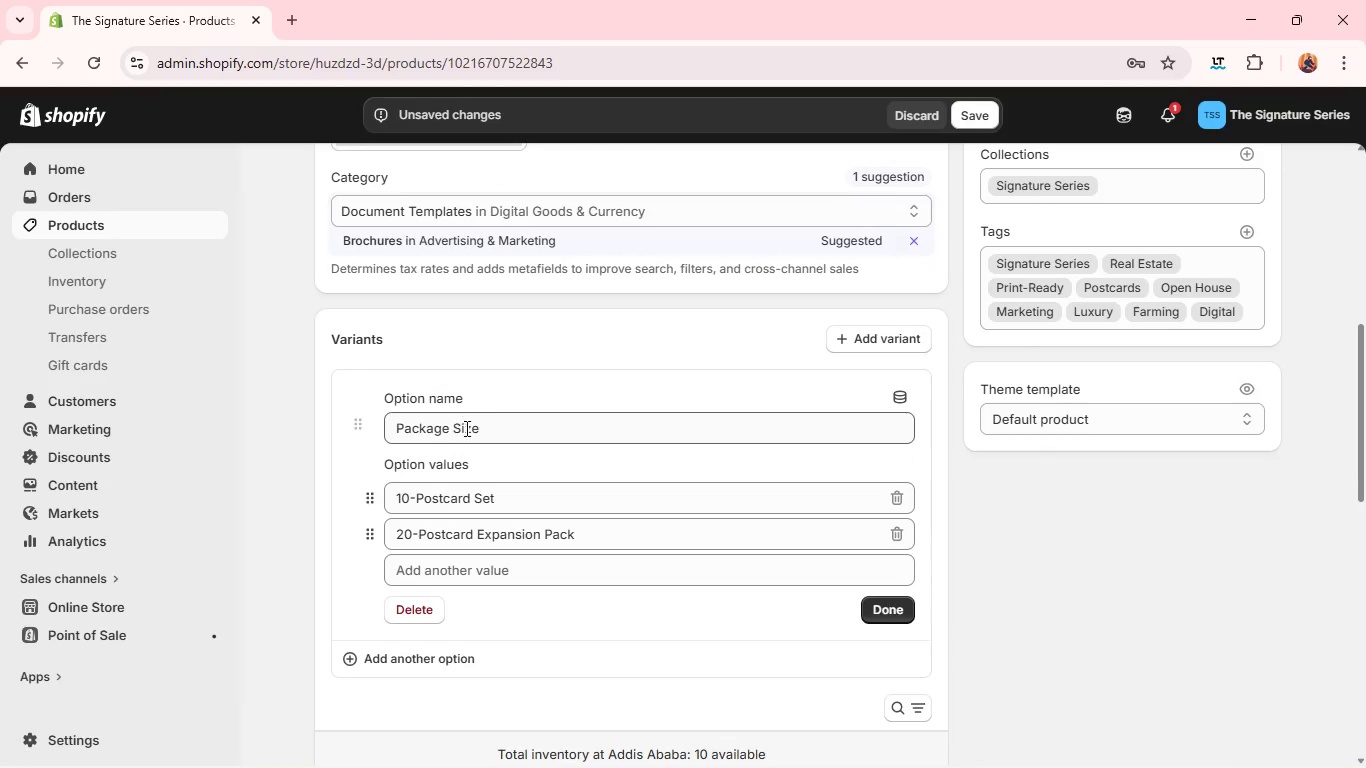 
double_click([468, 433])
 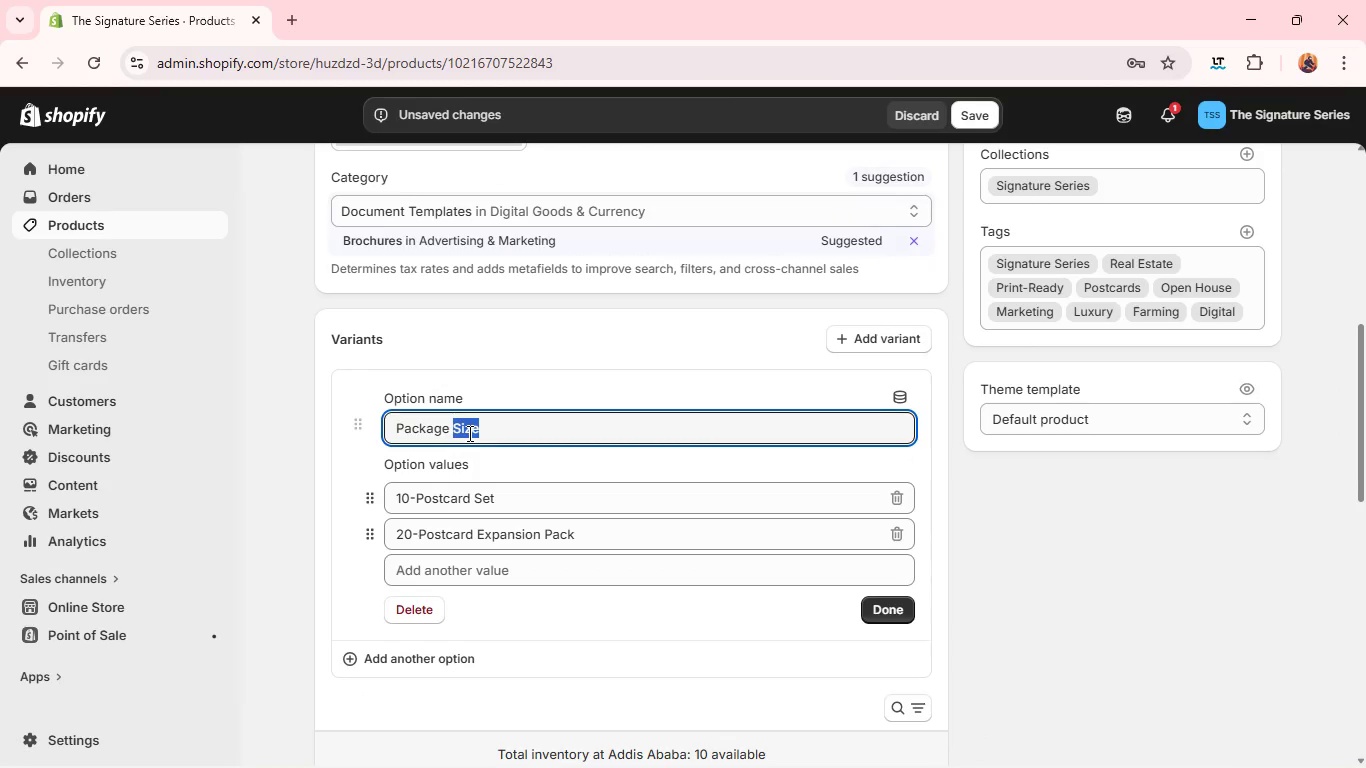 
type(Type)
 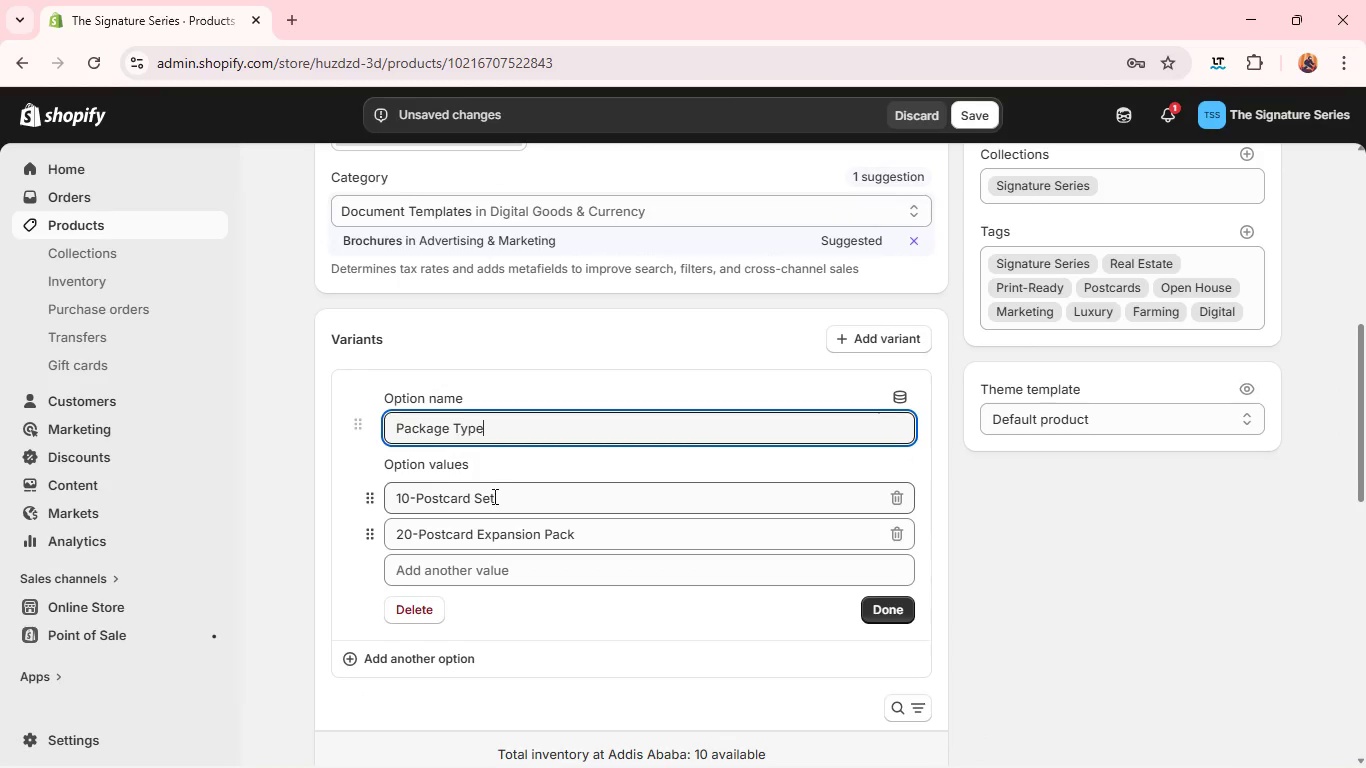 
double_click([491, 491])
 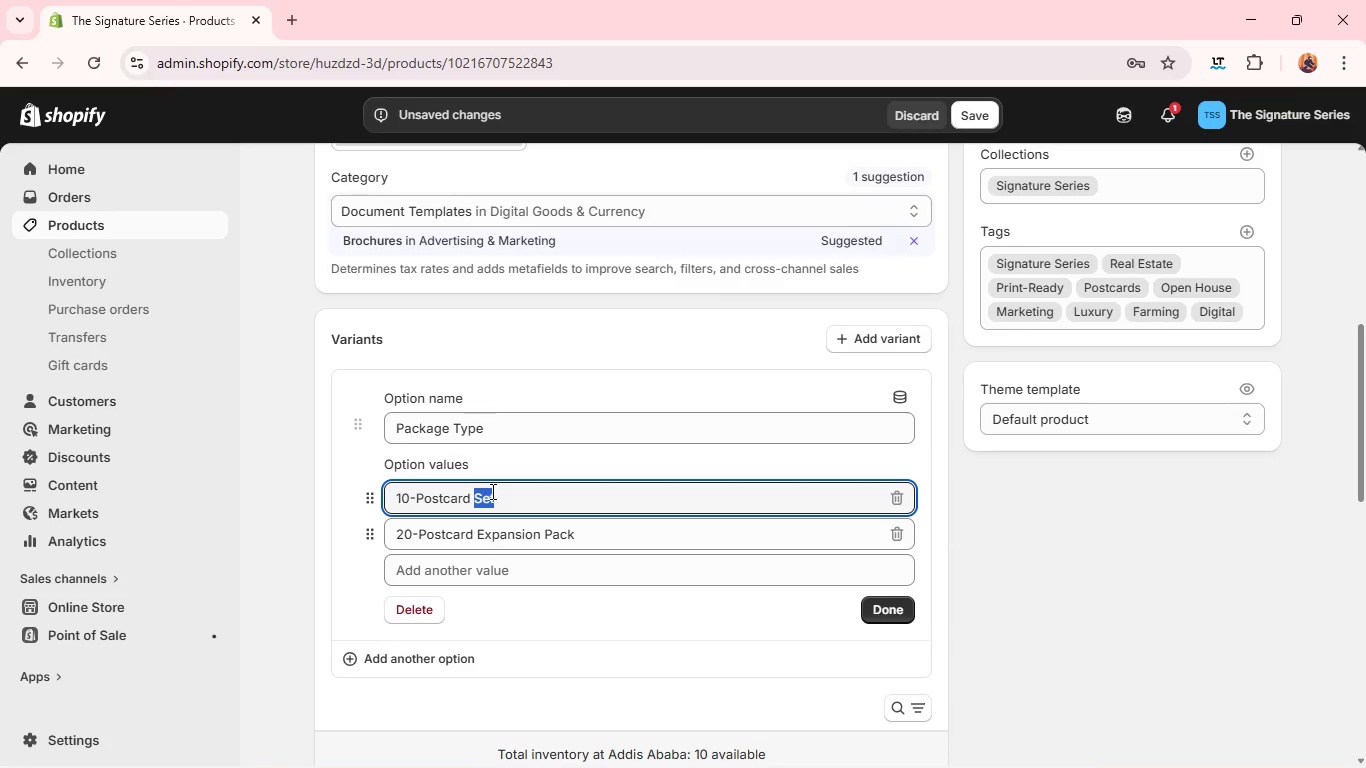 
wait(8.66)
 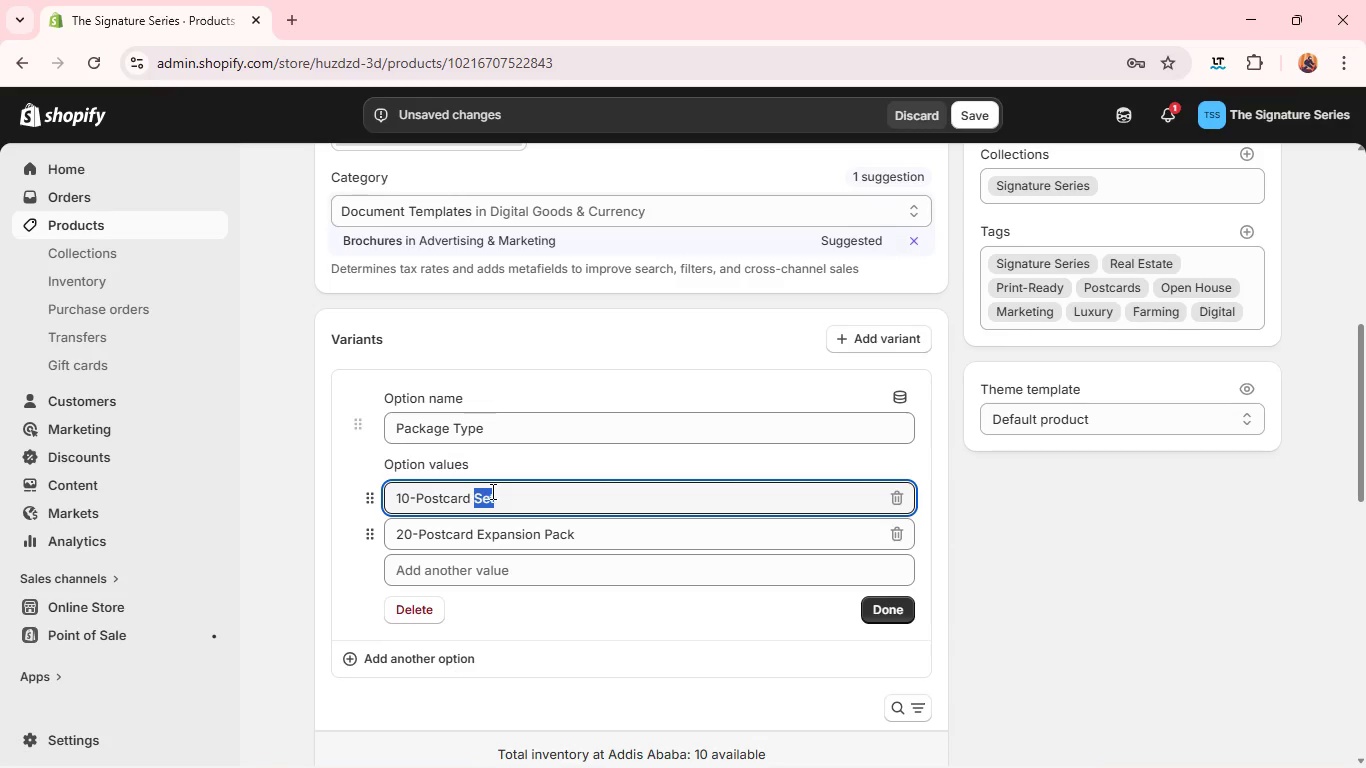 
double_click([491, 491])
 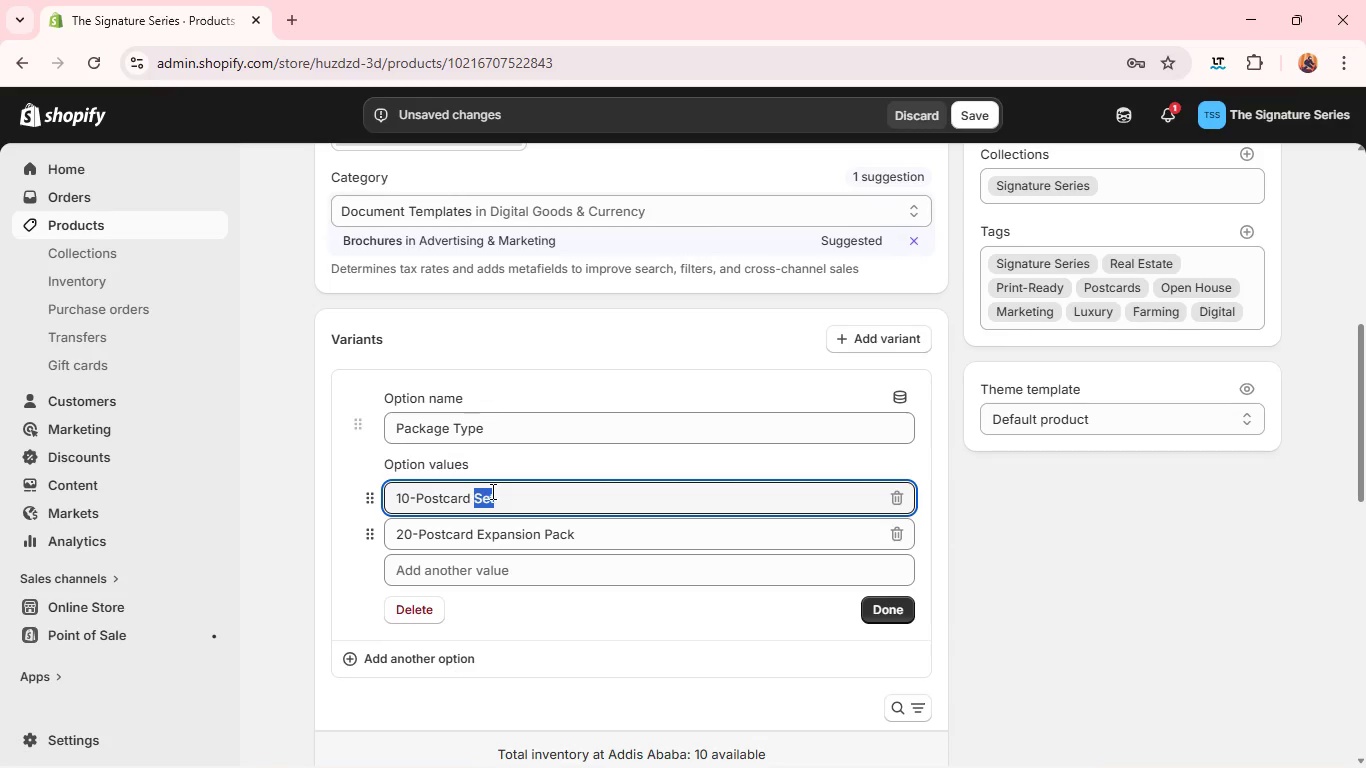 
triple_click([491, 491])
 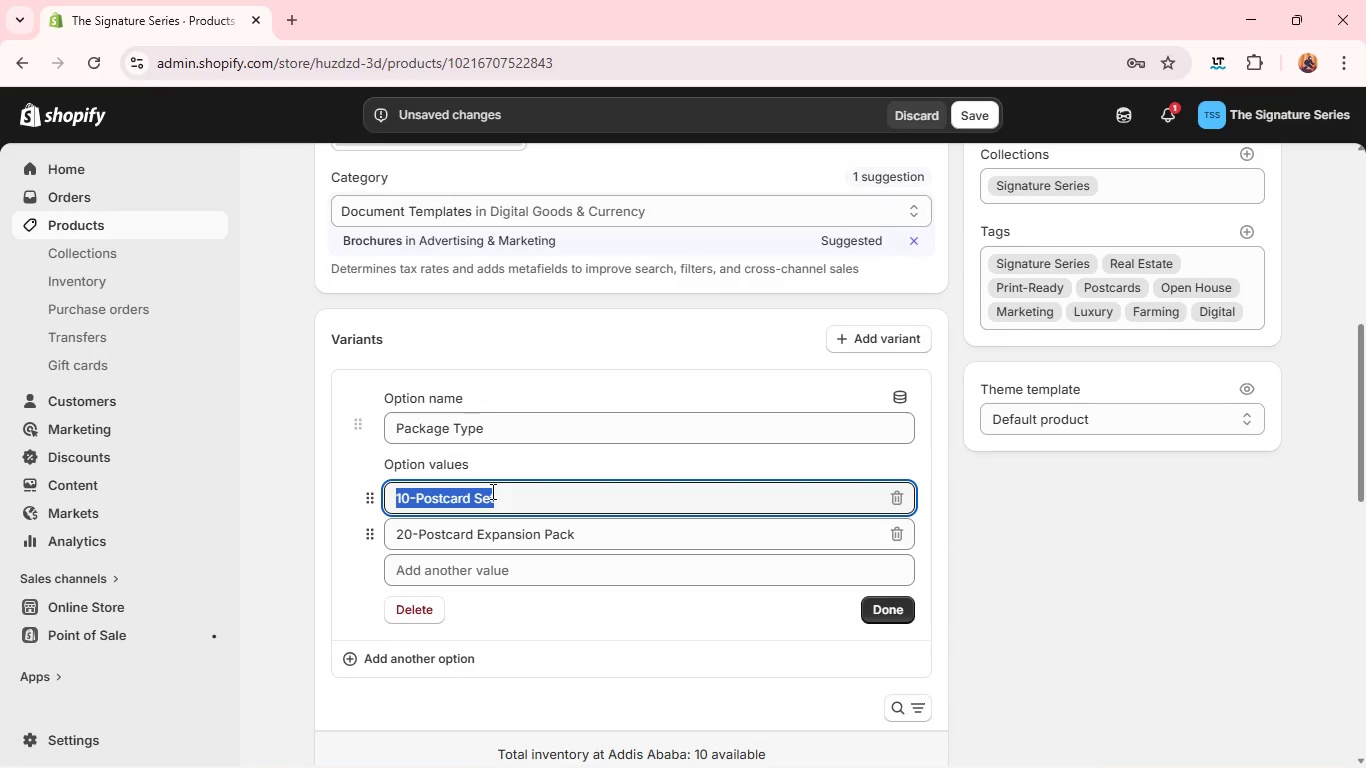 
triple_click([491, 491])
 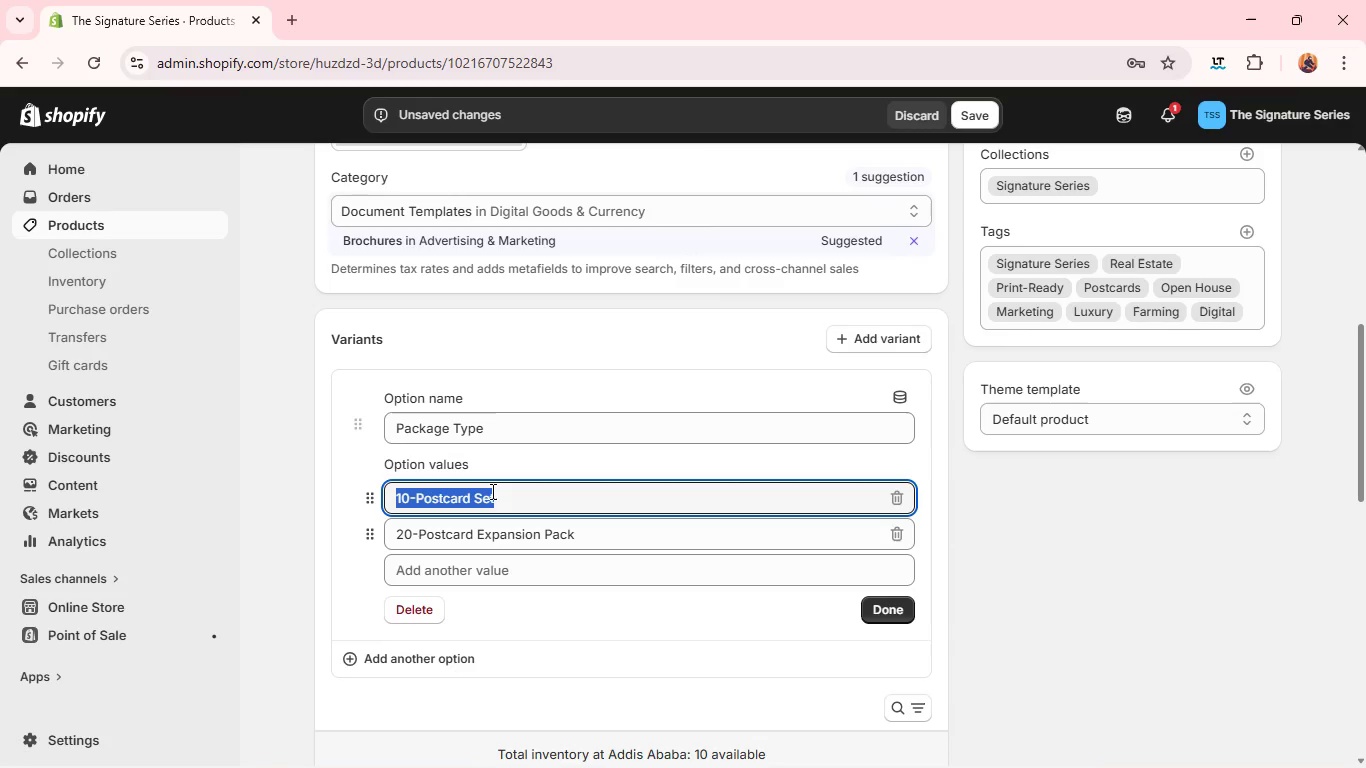 
type(Single Property Feature Sheet)
 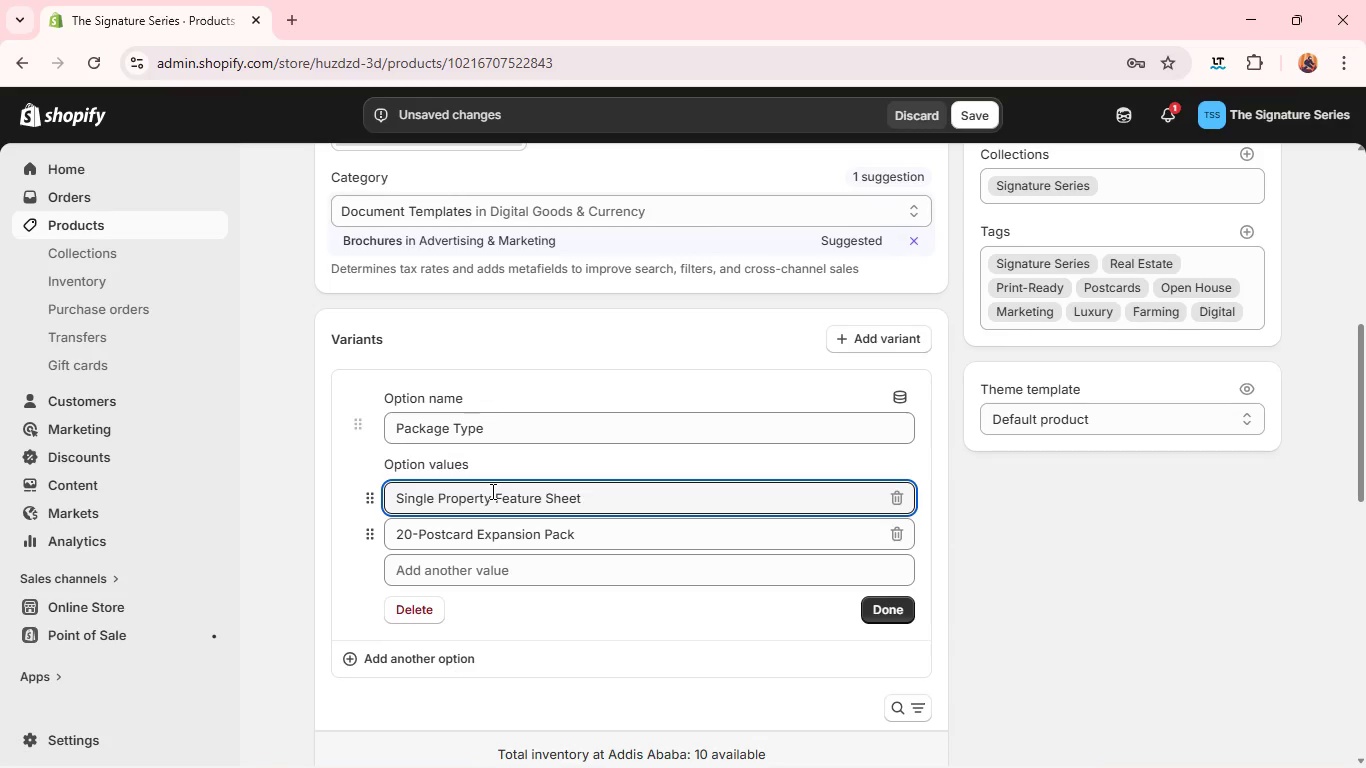 
double_click([477, 538])
 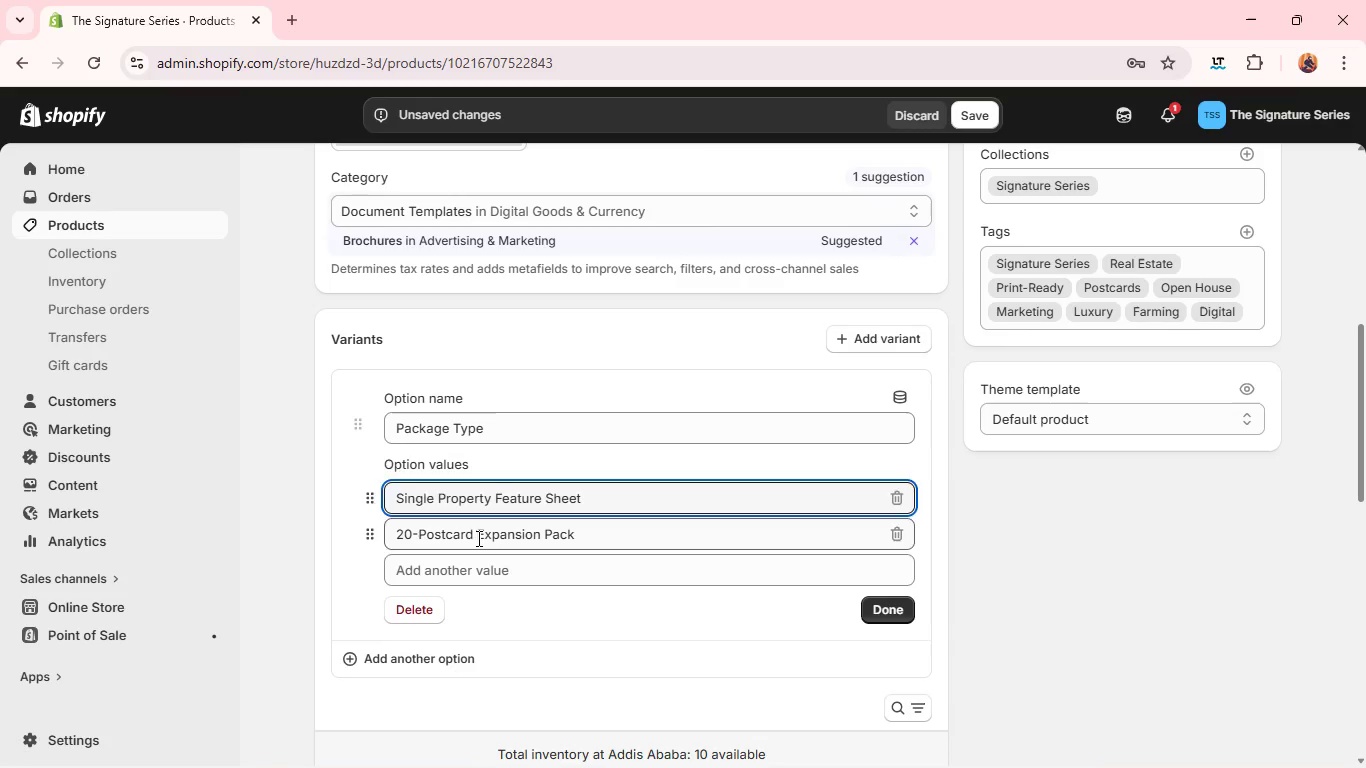 
triple_click([477, 538])
 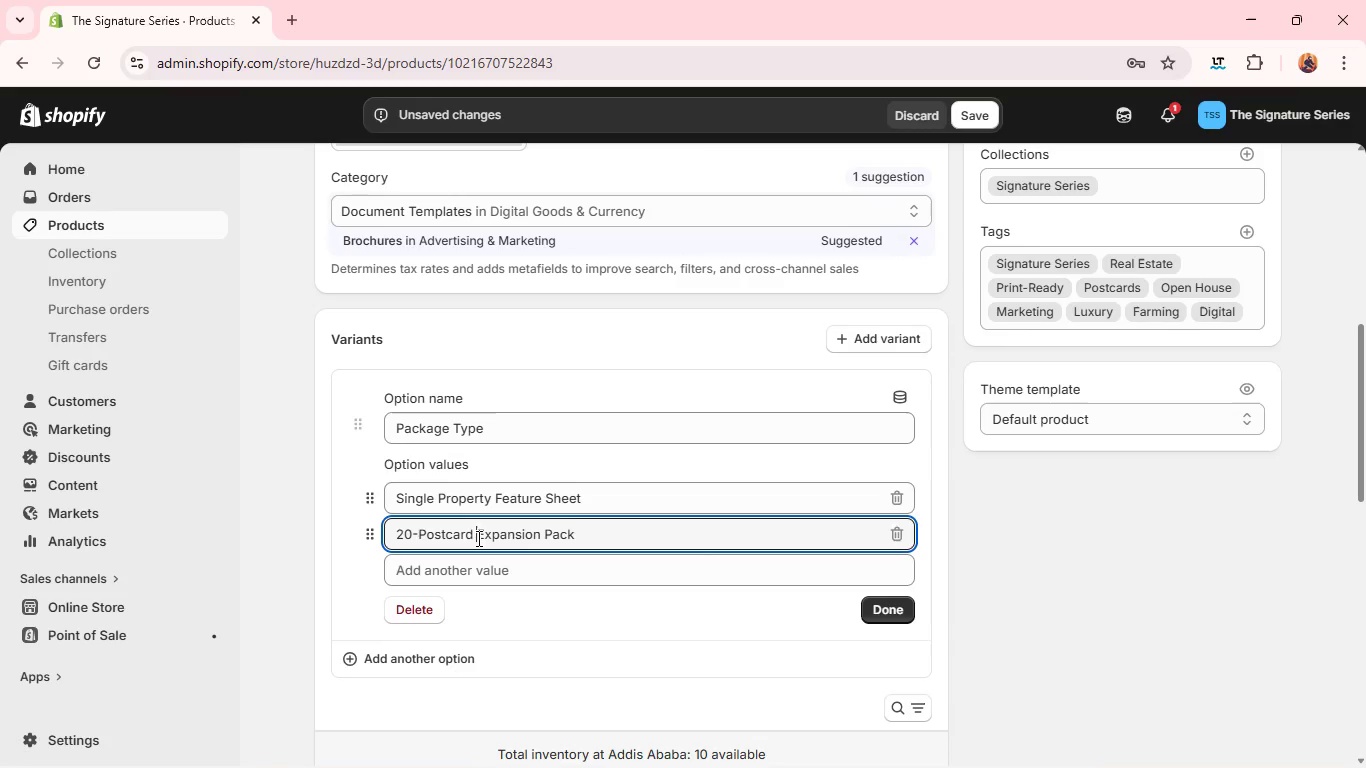 
triple_click([477, 538])
 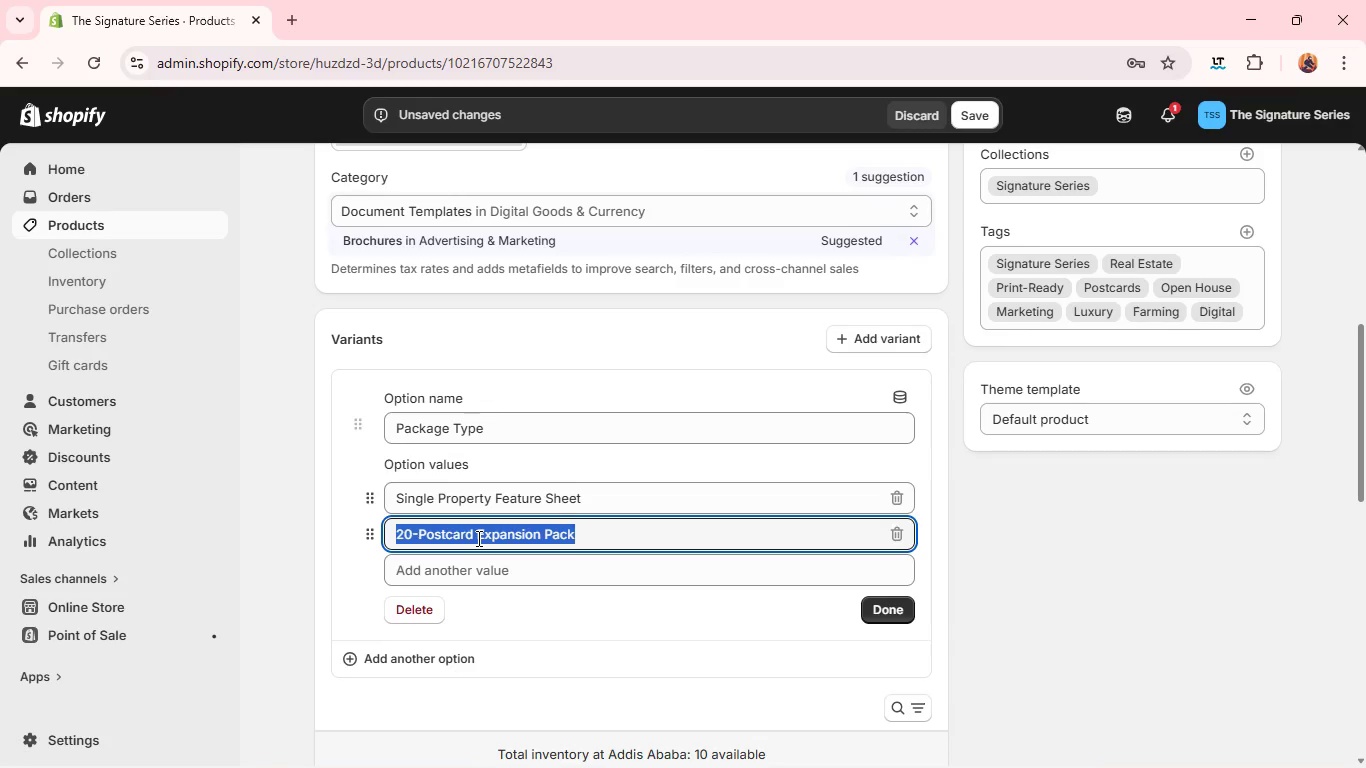 
type(Multi-Listing Feature Pack )
 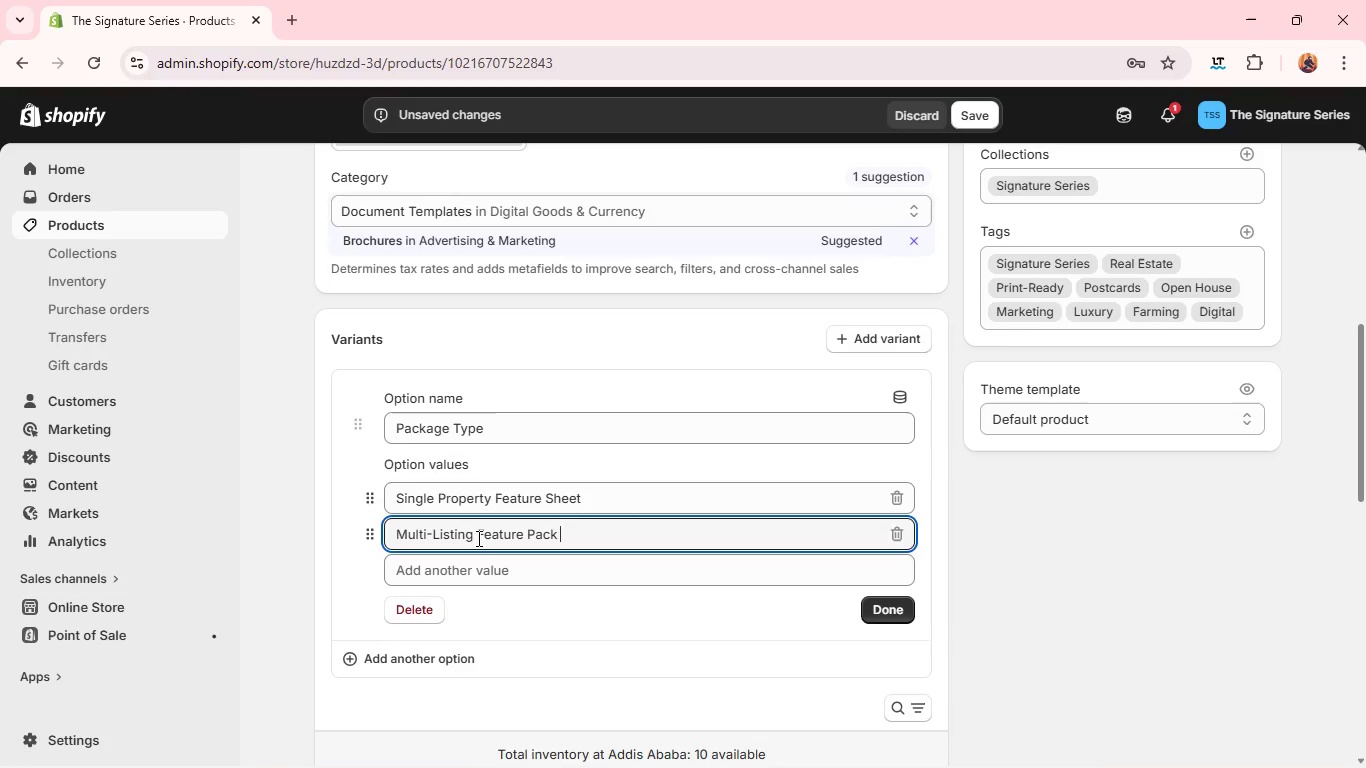 
wait(5.5)
 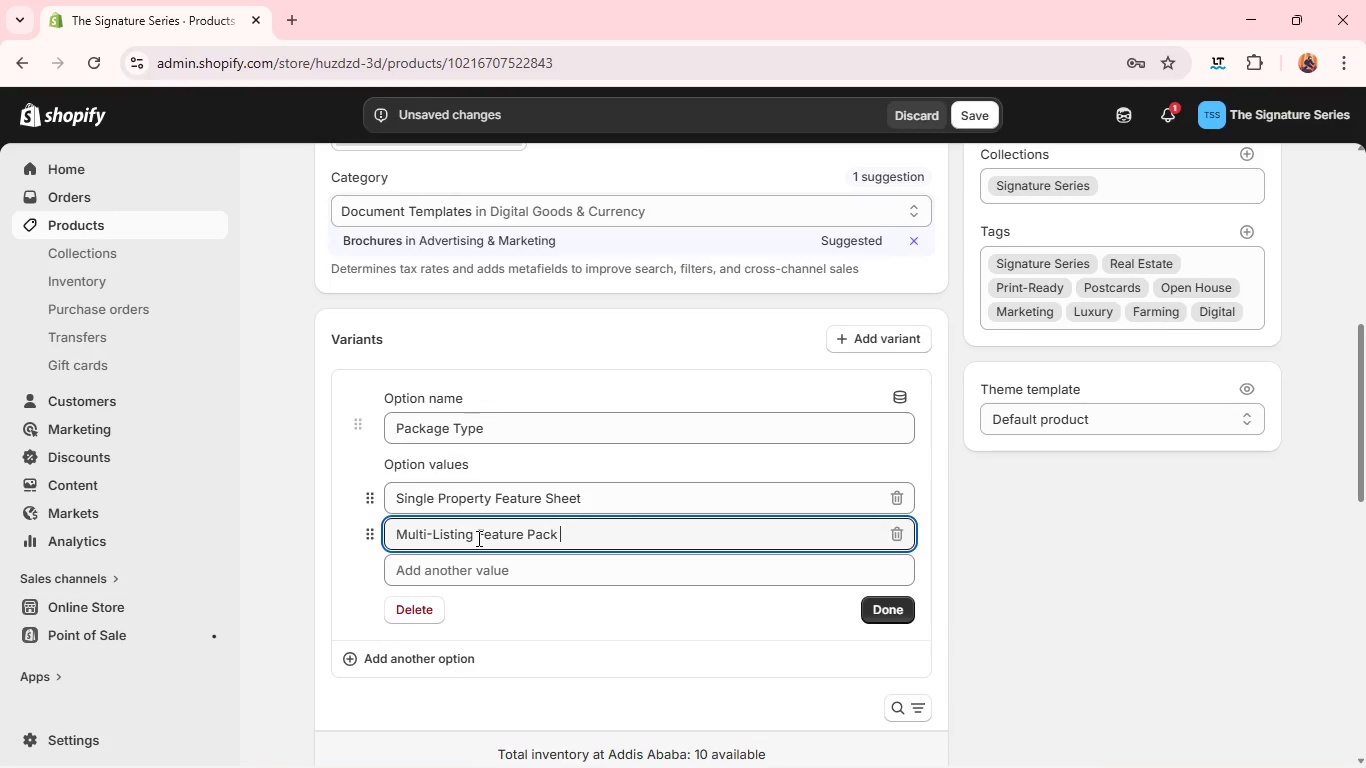 
left_click([904, 549])
 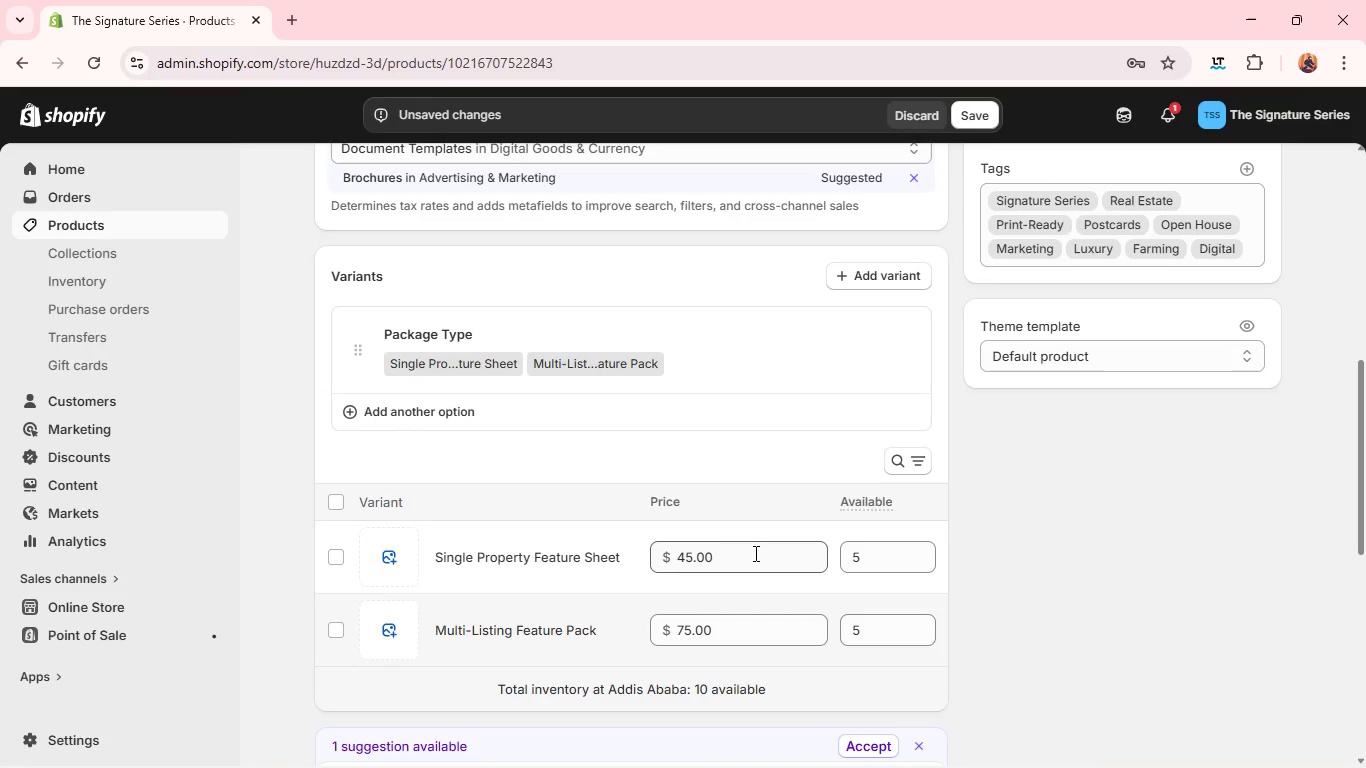 
double_click([754, 553])
 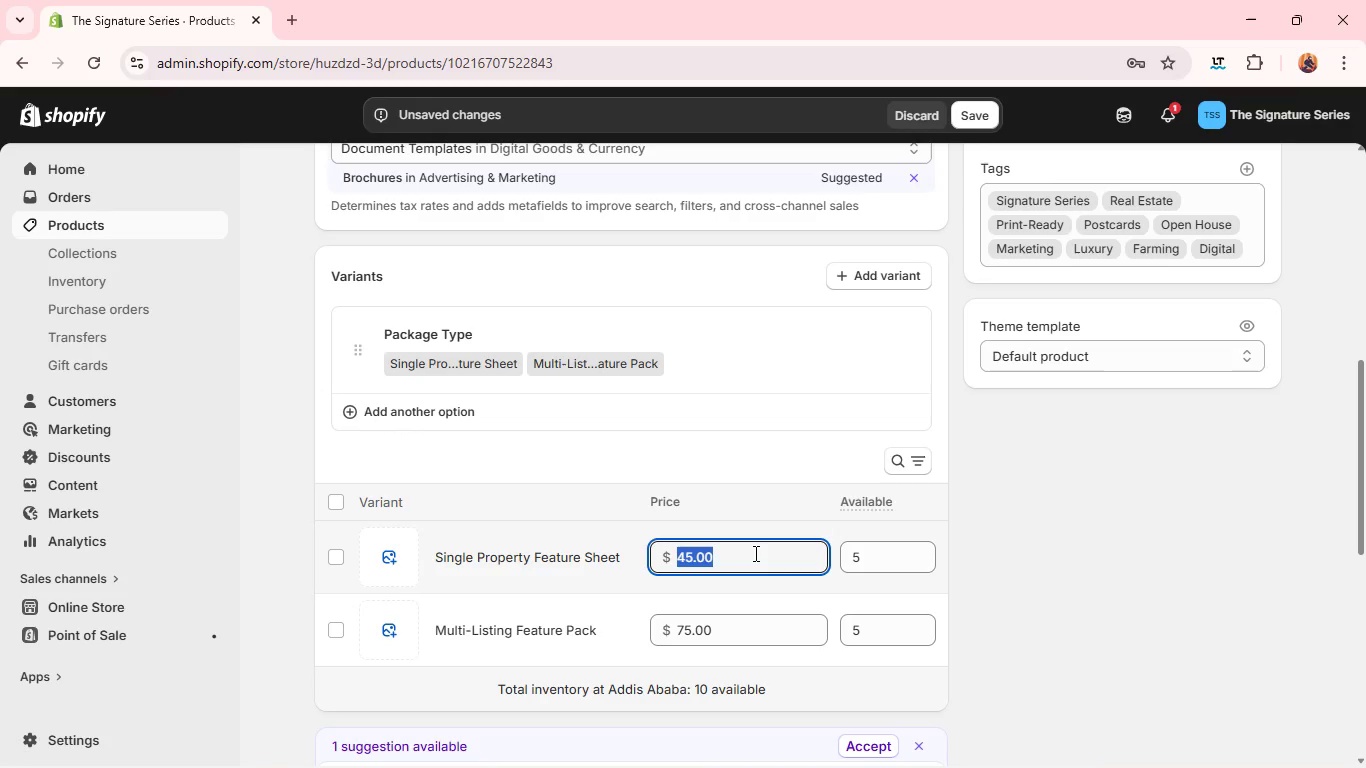 
triple_click([754, 553])
 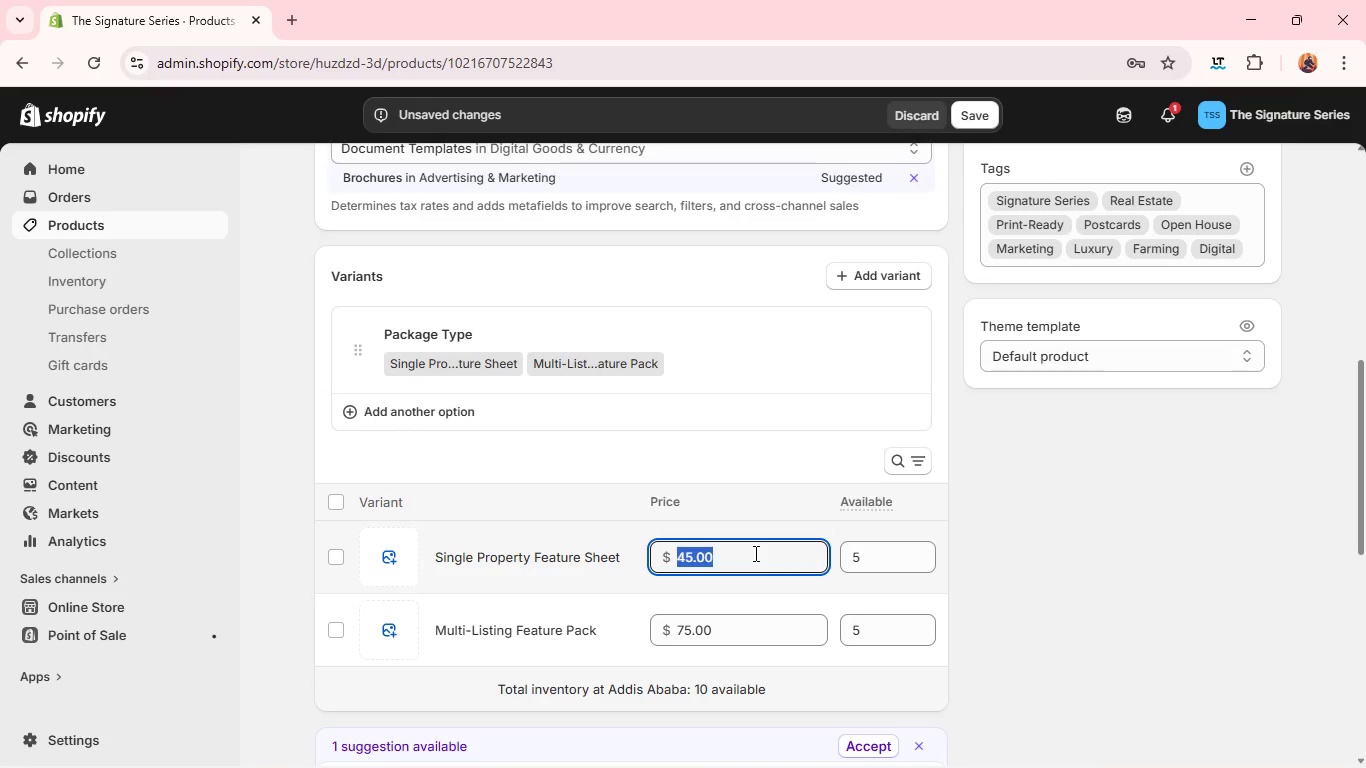 
type(65)
 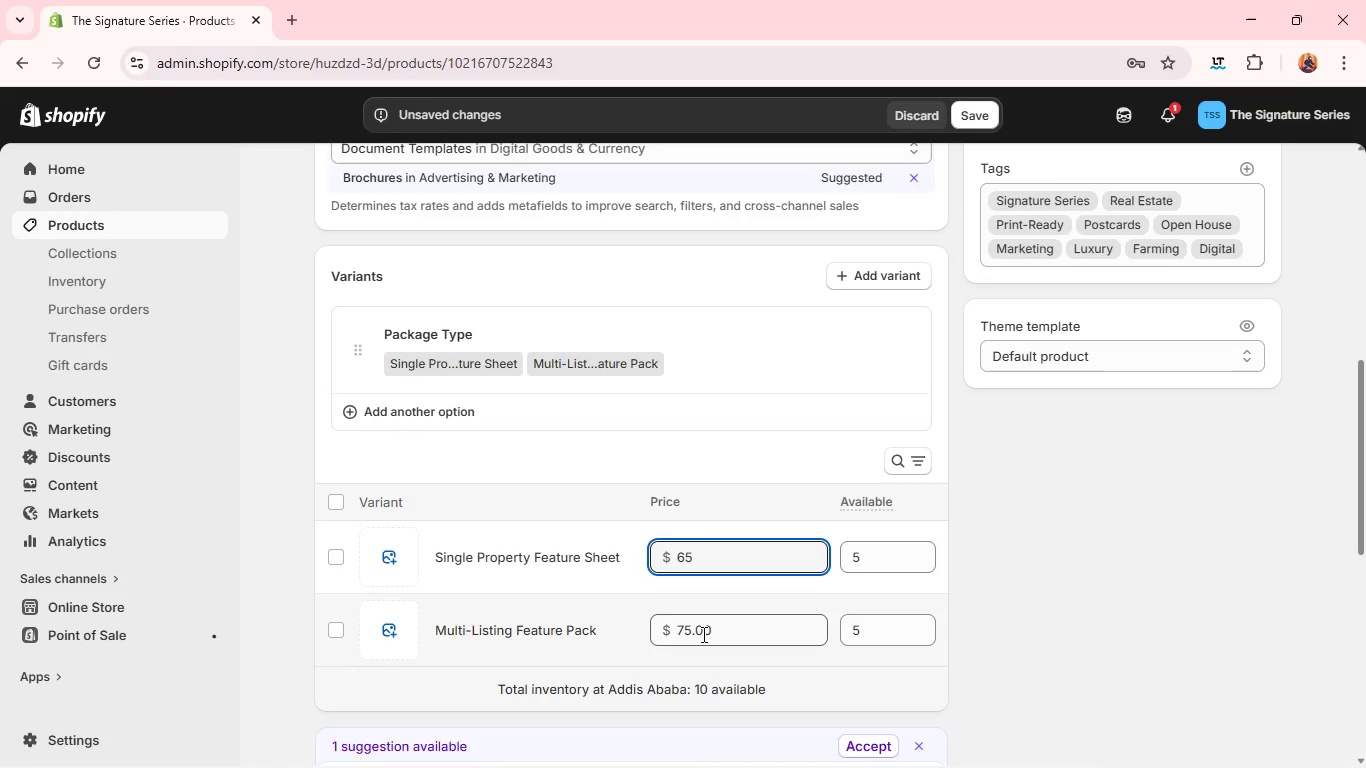 
double_click([702, 634])
 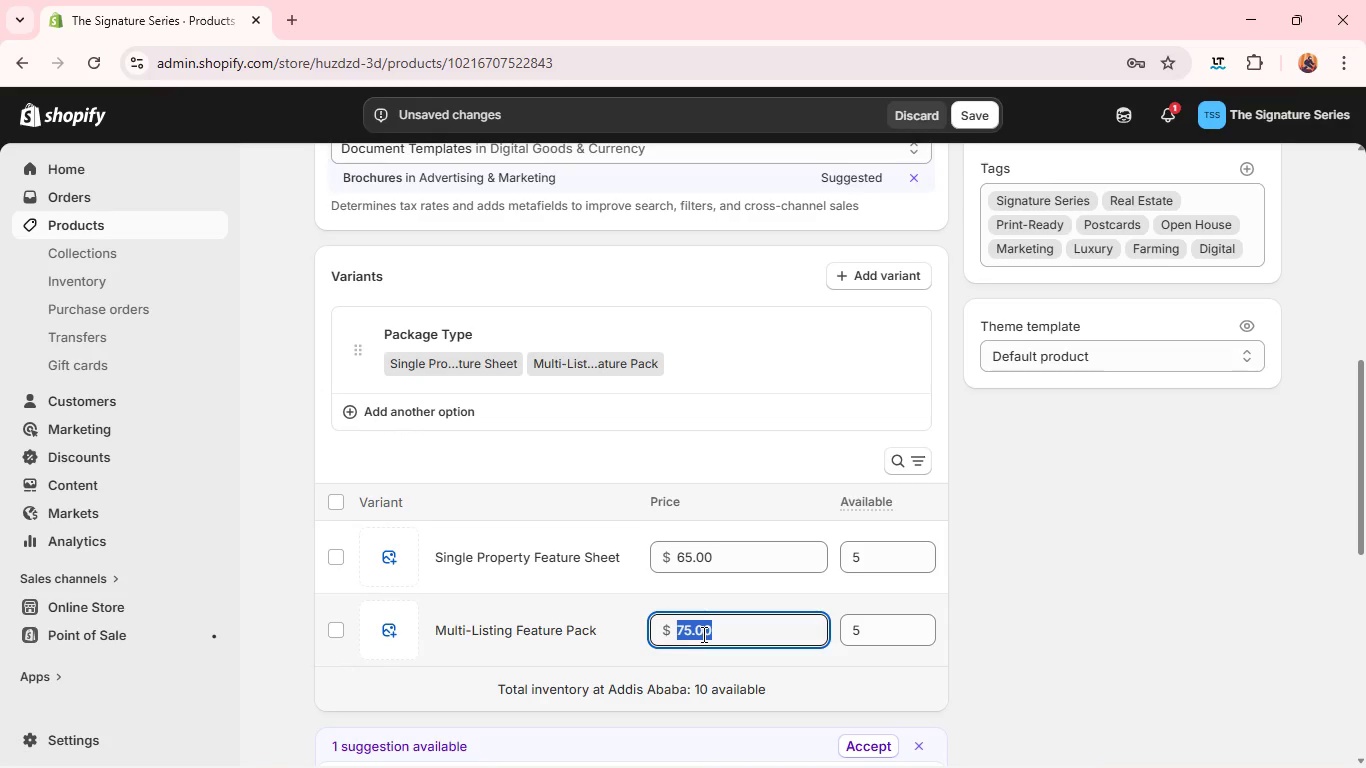 
triple_click([702, 634])
 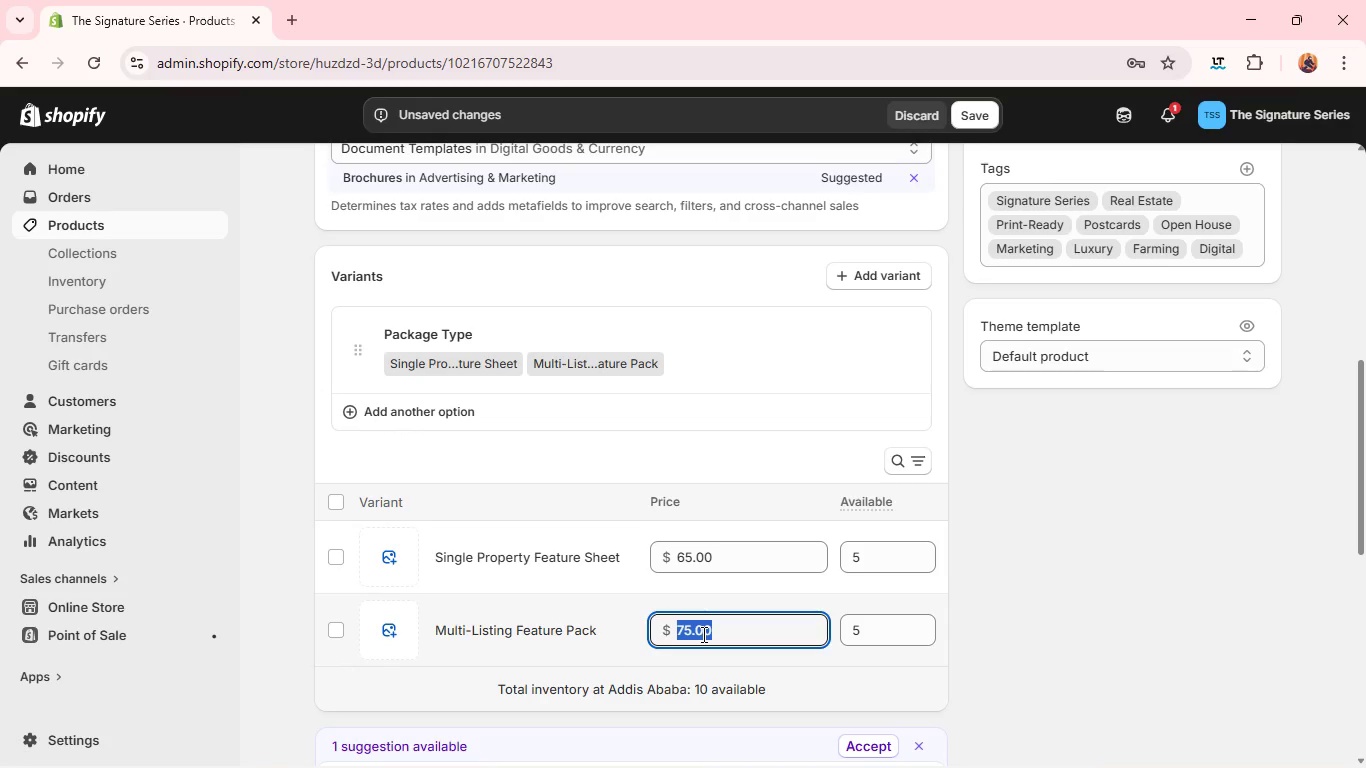 
type(95)
 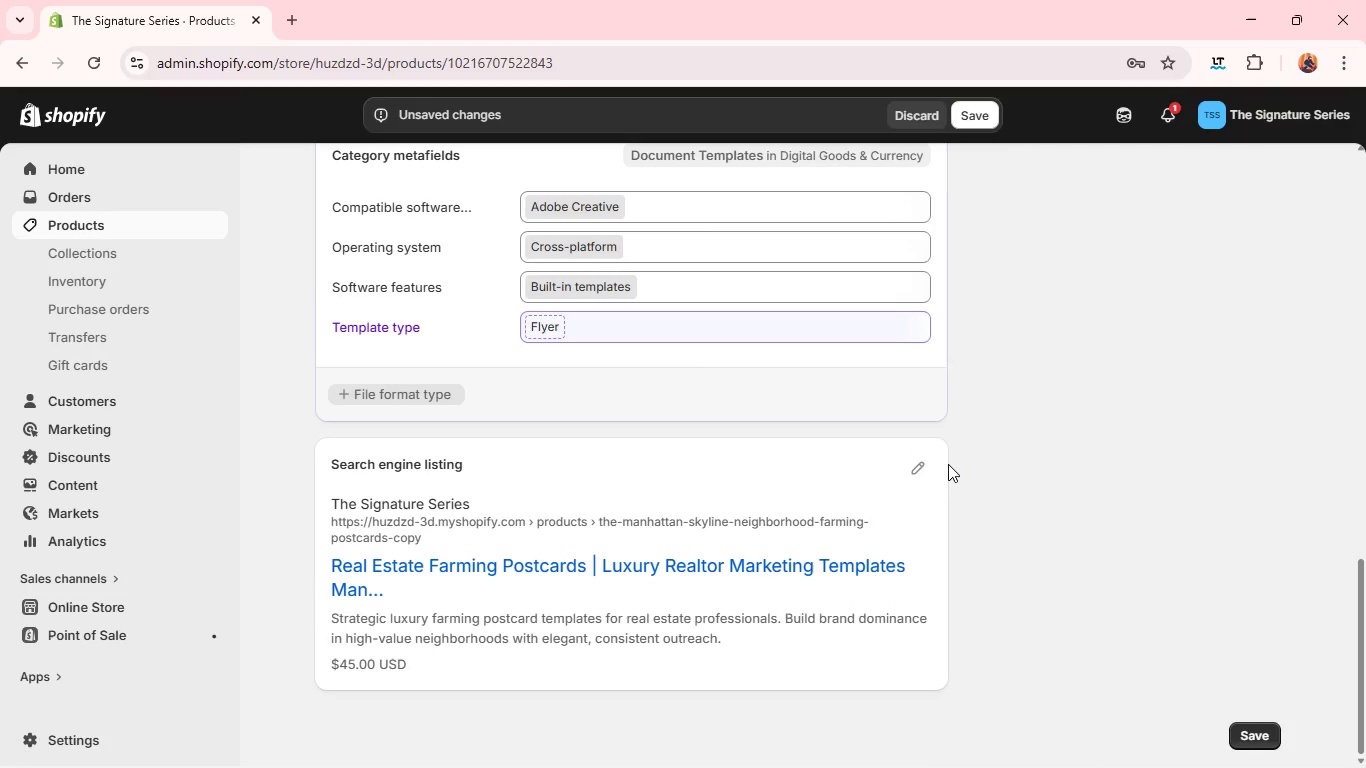 
left_click([942, 448])
 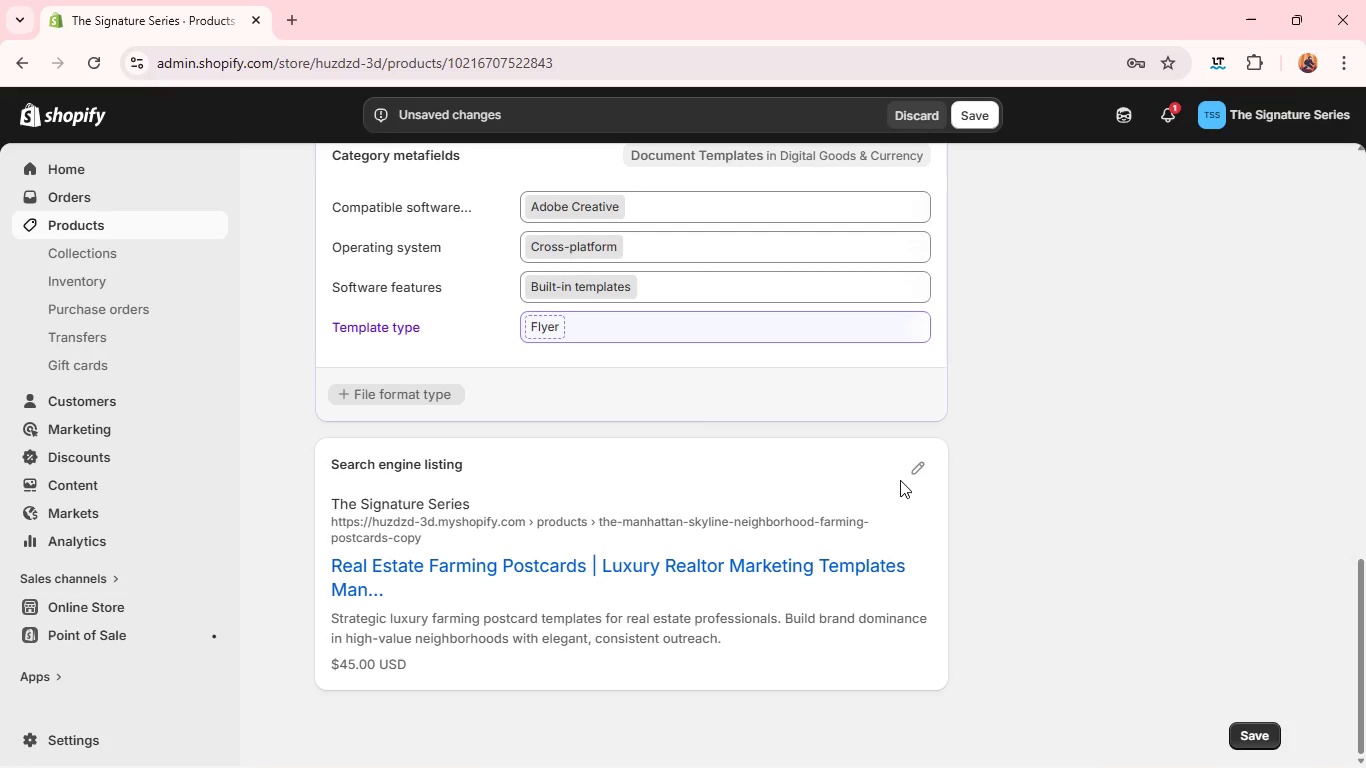 
left_click([912, 468])
 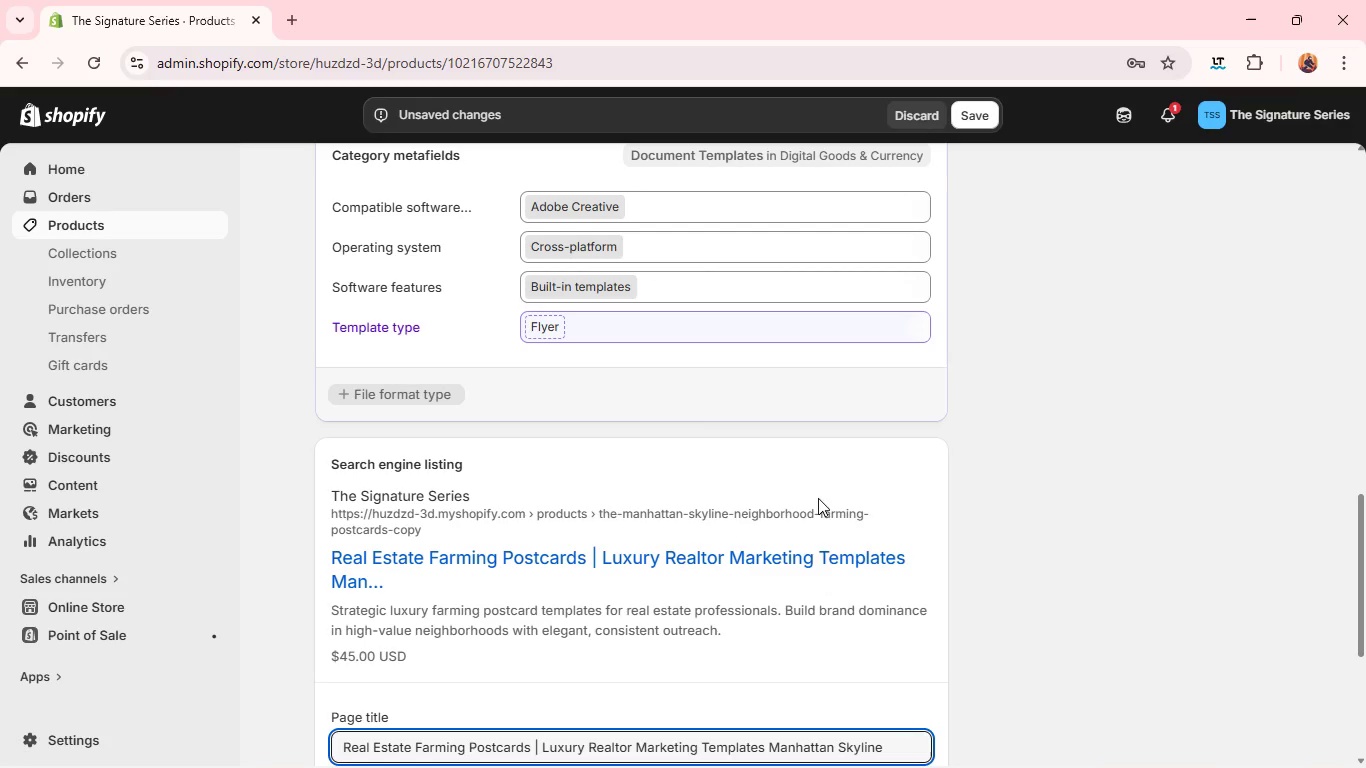 
mouse_move([768, 525])
 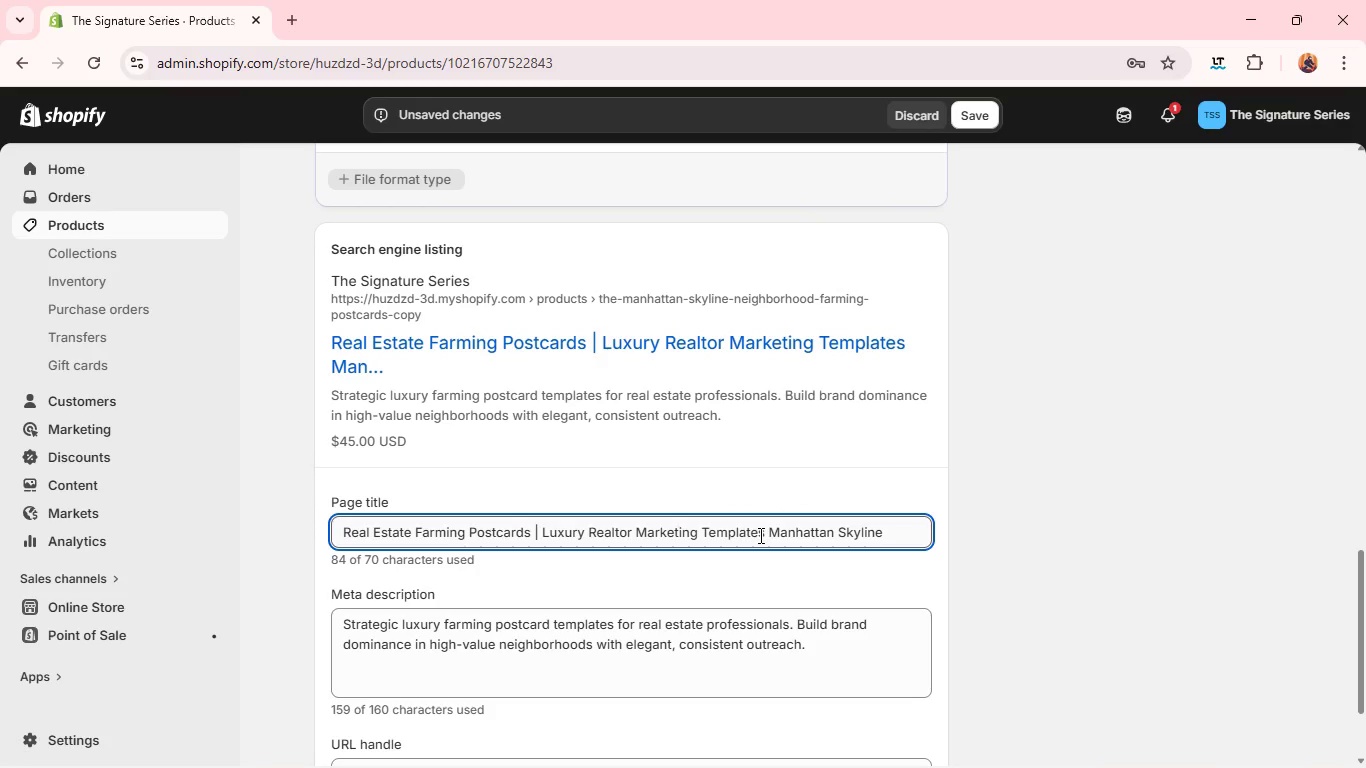 
double_click([759, 535])
 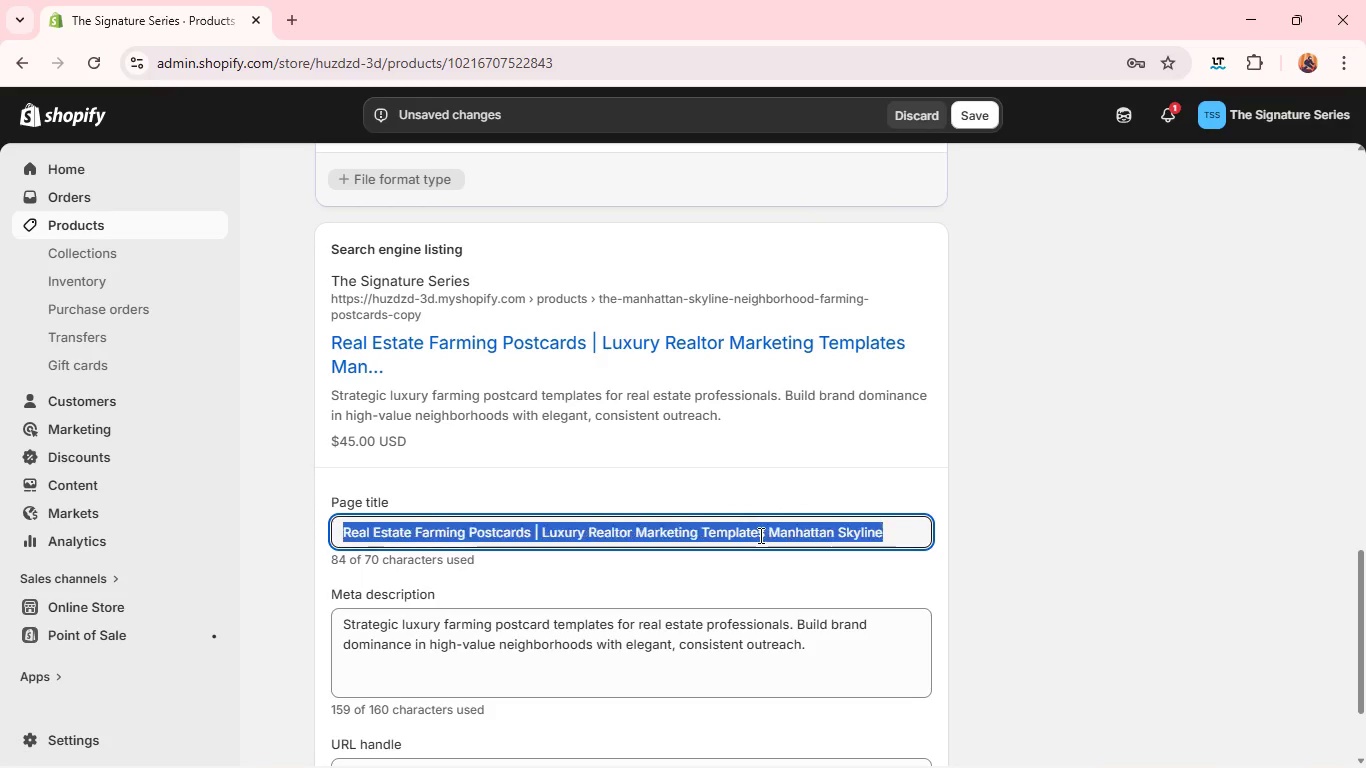 
triple_click([759, 535])
 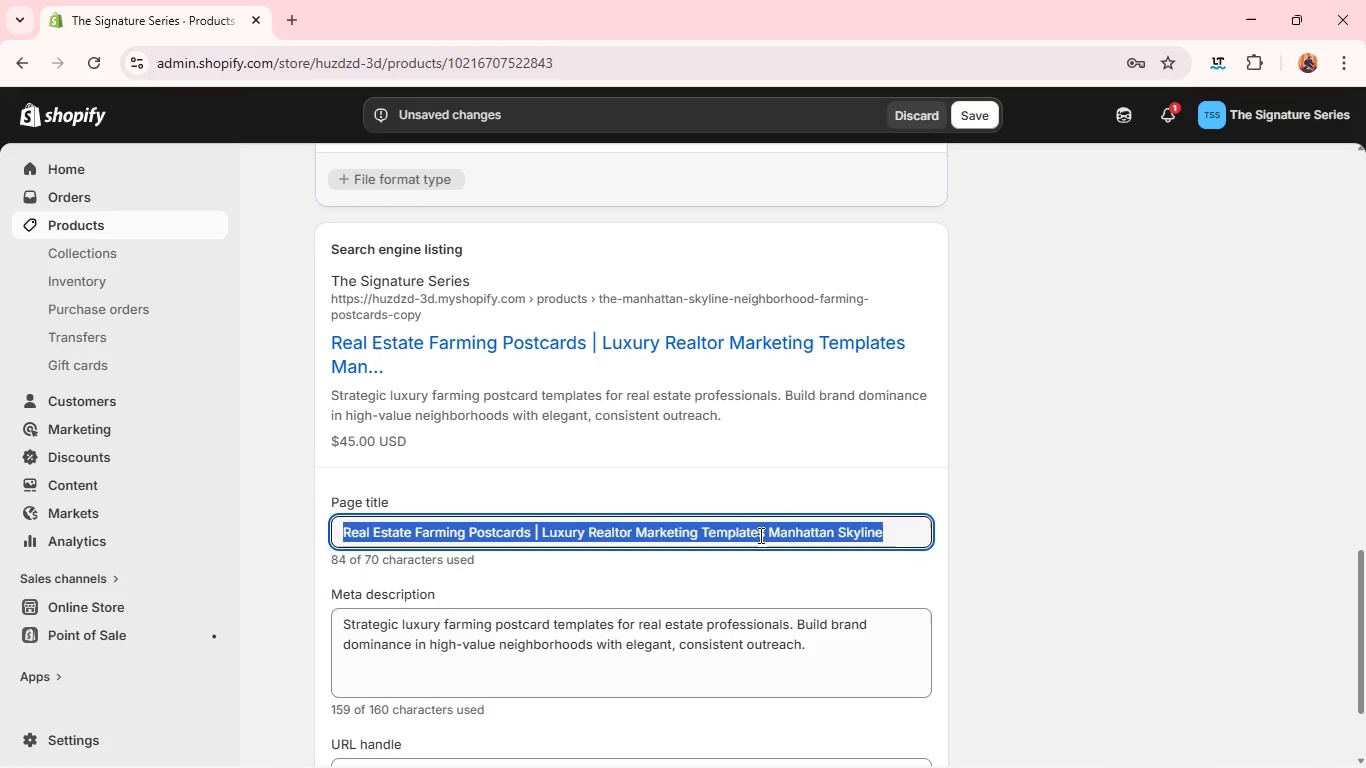 
type(Luxury REal Estate Marketing templates | Aspen Property Featre Sheet )
 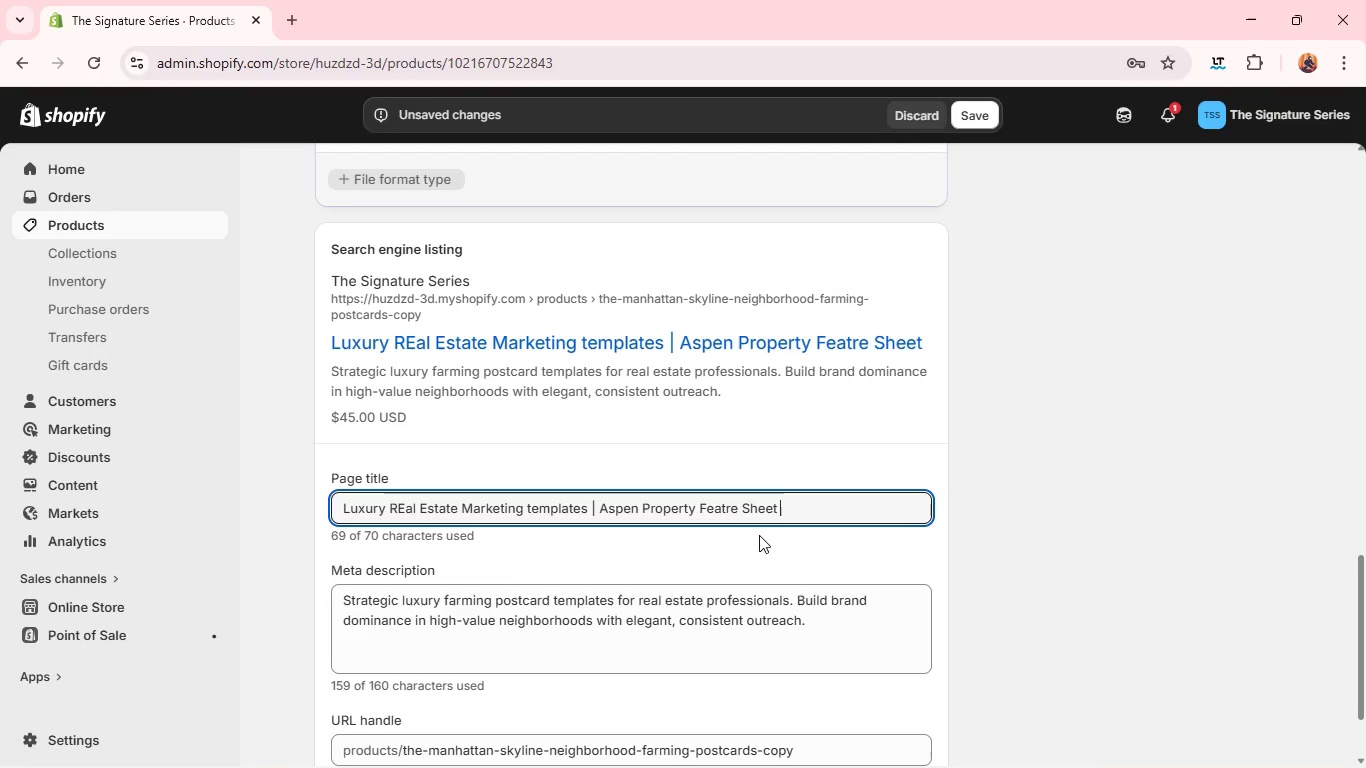 
key(Control+A)
 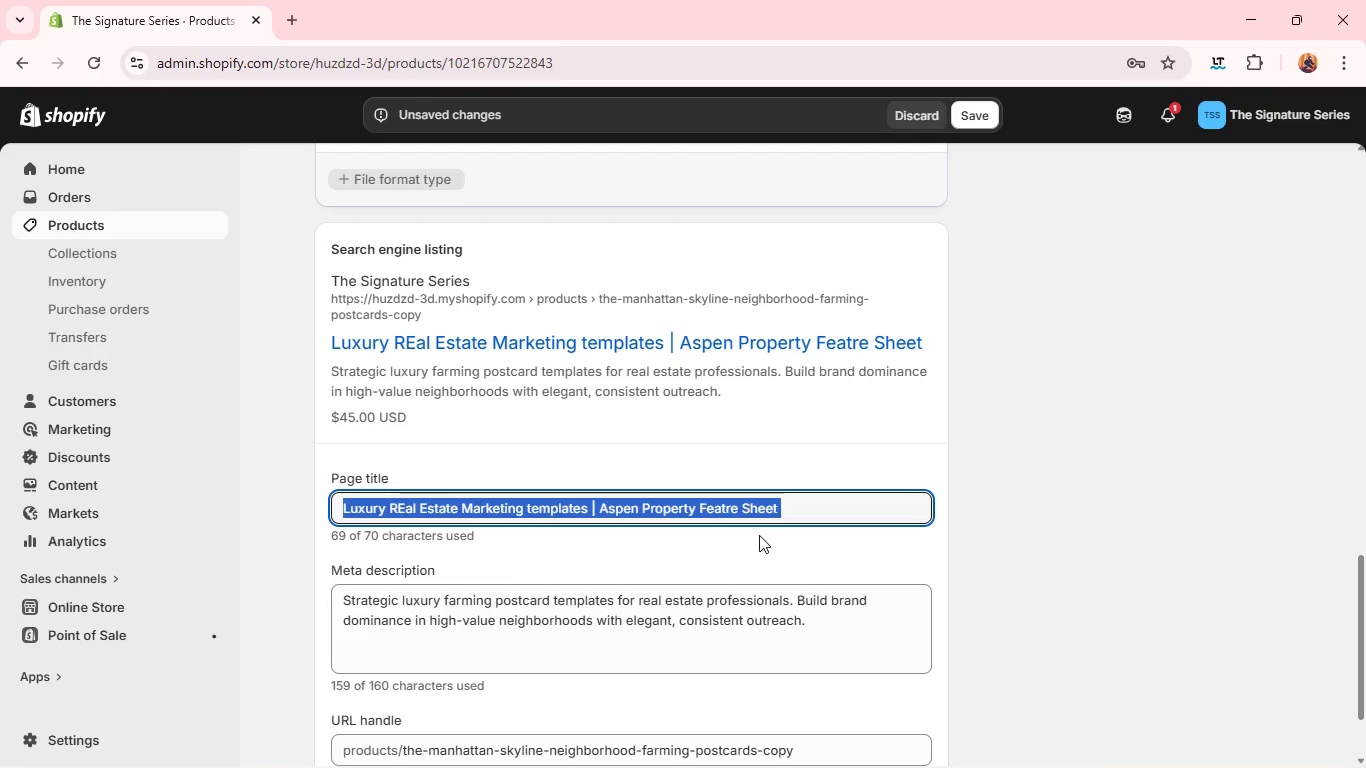 
key(Control+C)
 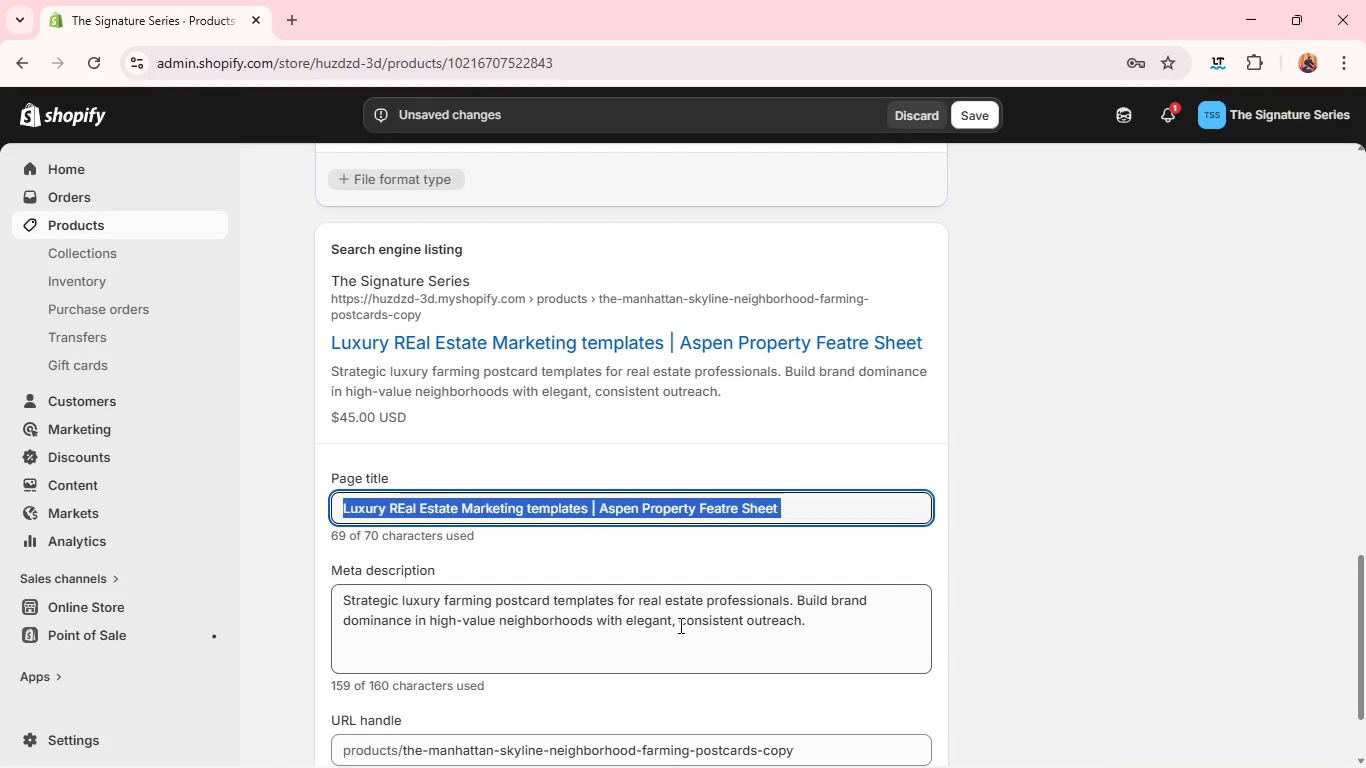 
left_click([679, 625])
 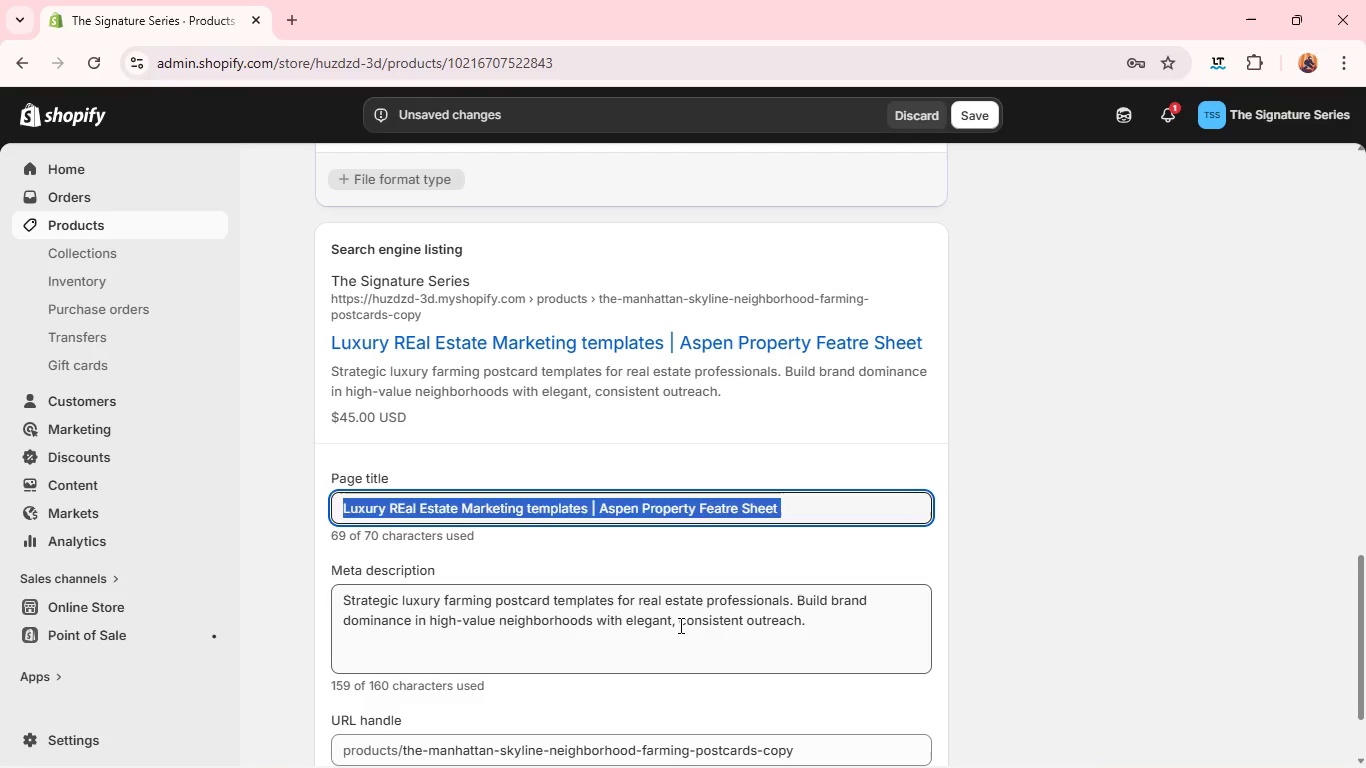 
key(Control+A)
 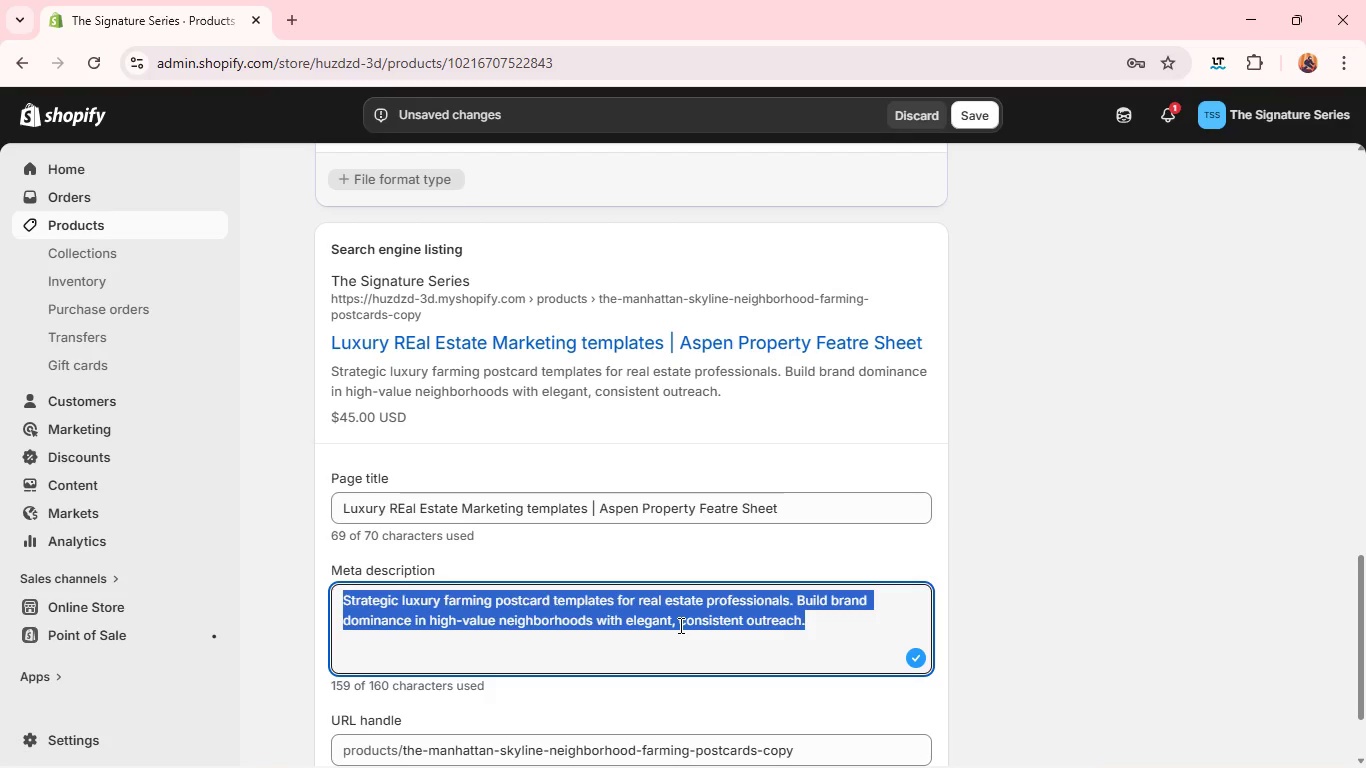 
key(Control+V)
 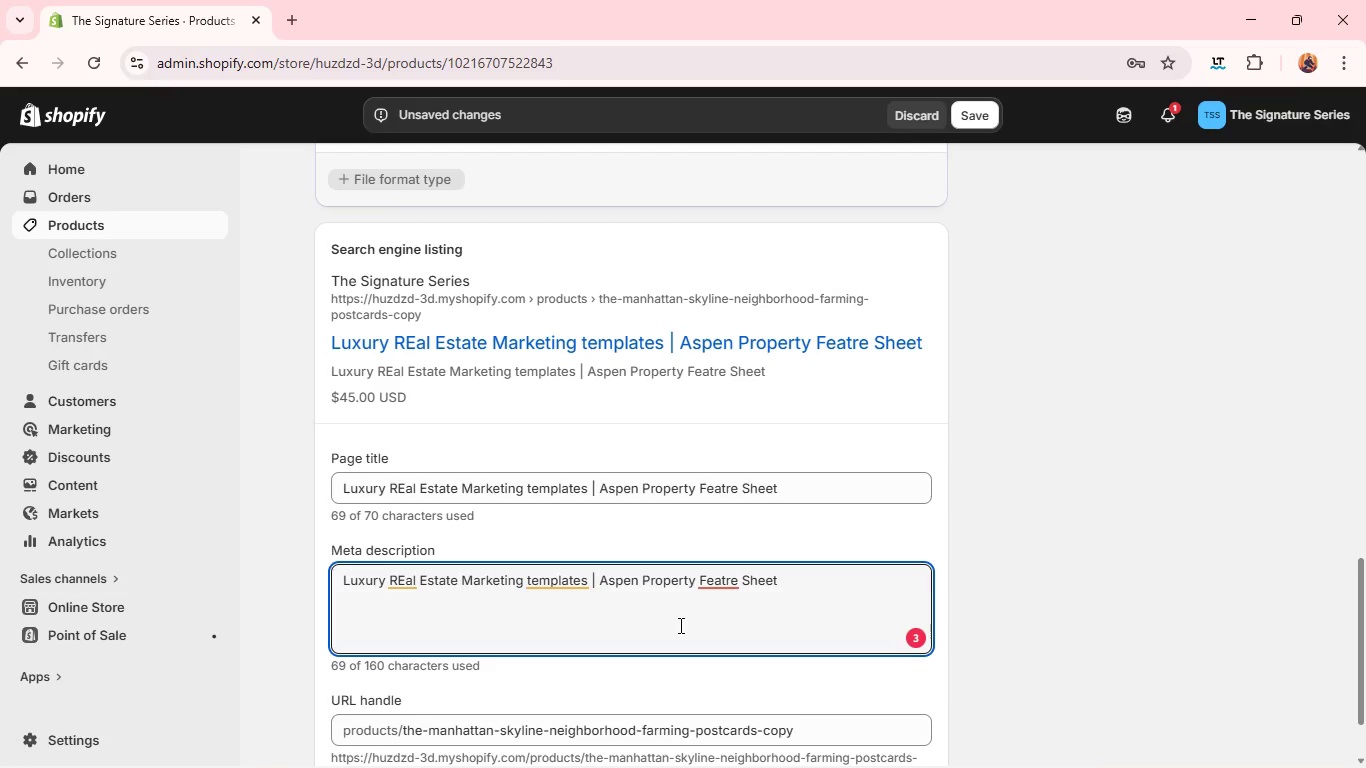 
wait(13.62)
 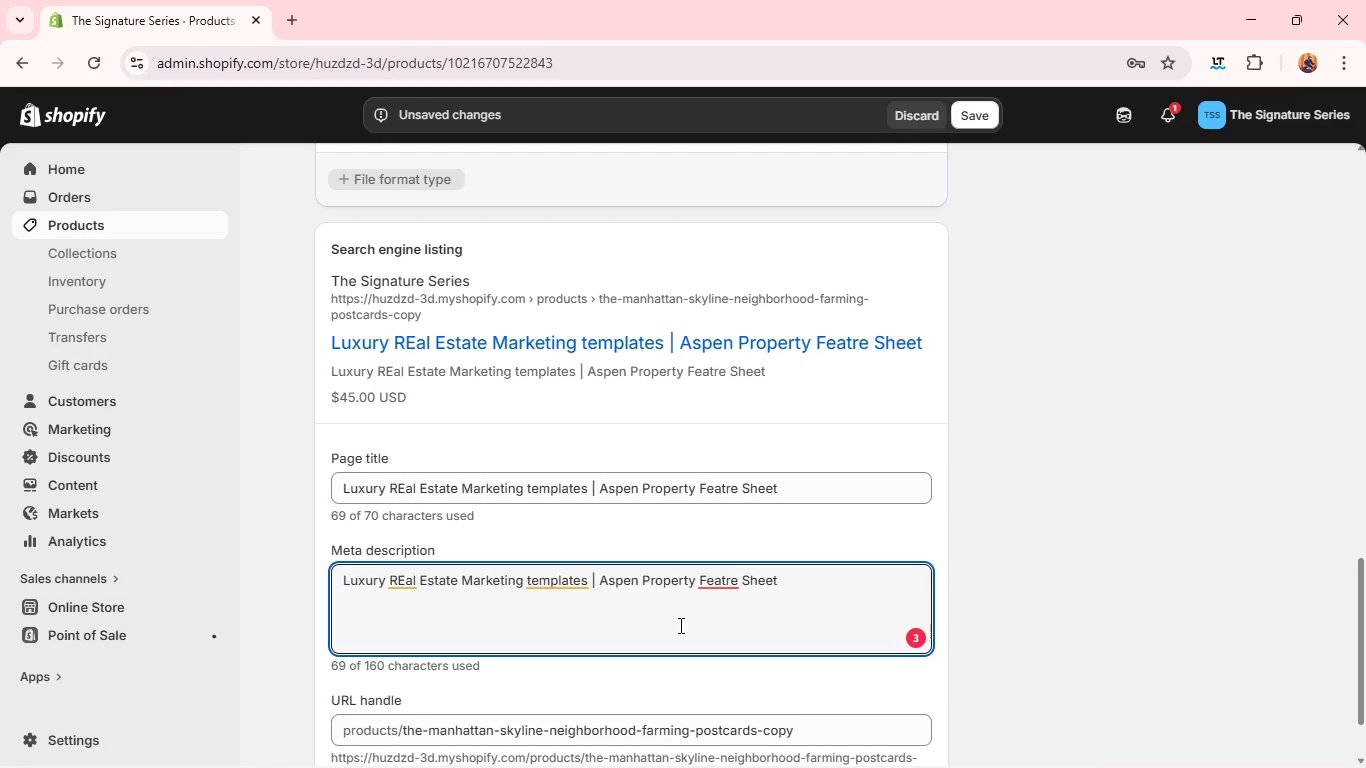 
left_click([401, 579])
 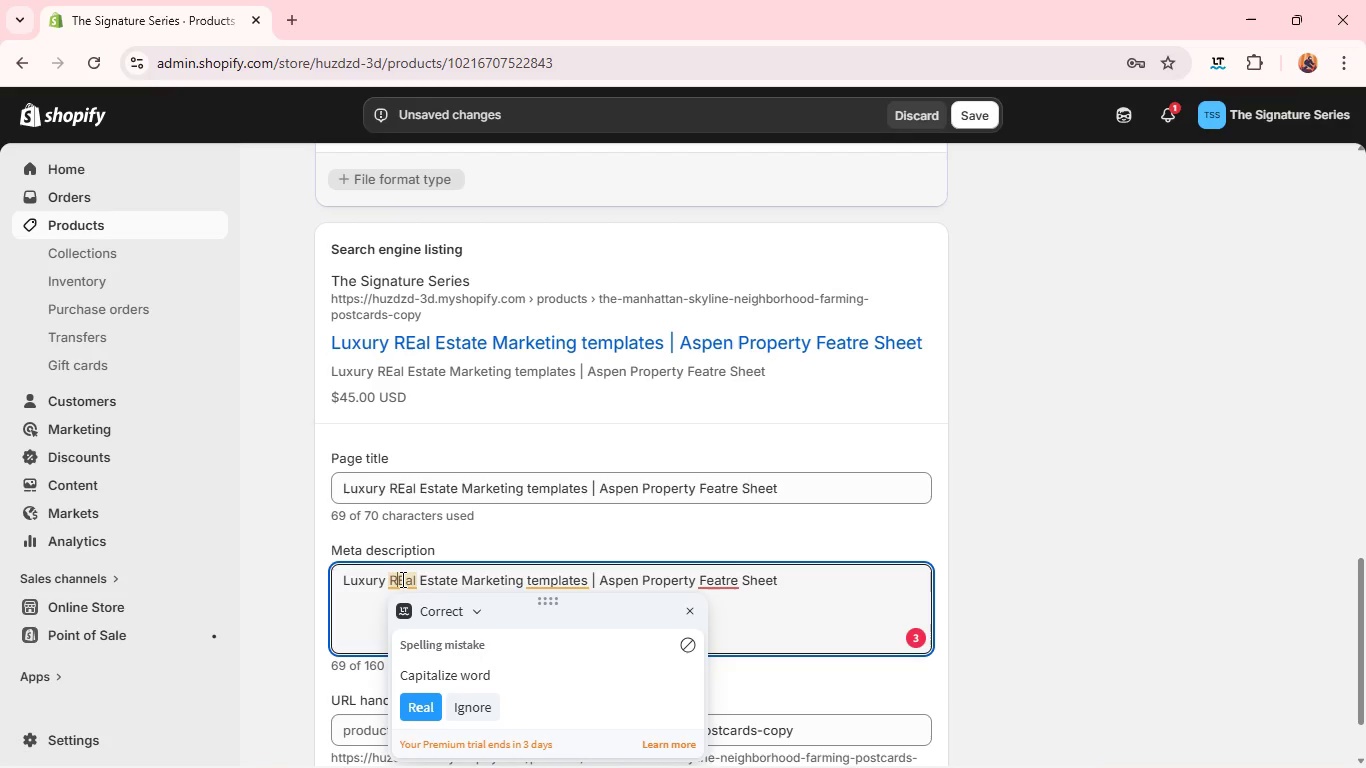 
key(Backspace)
 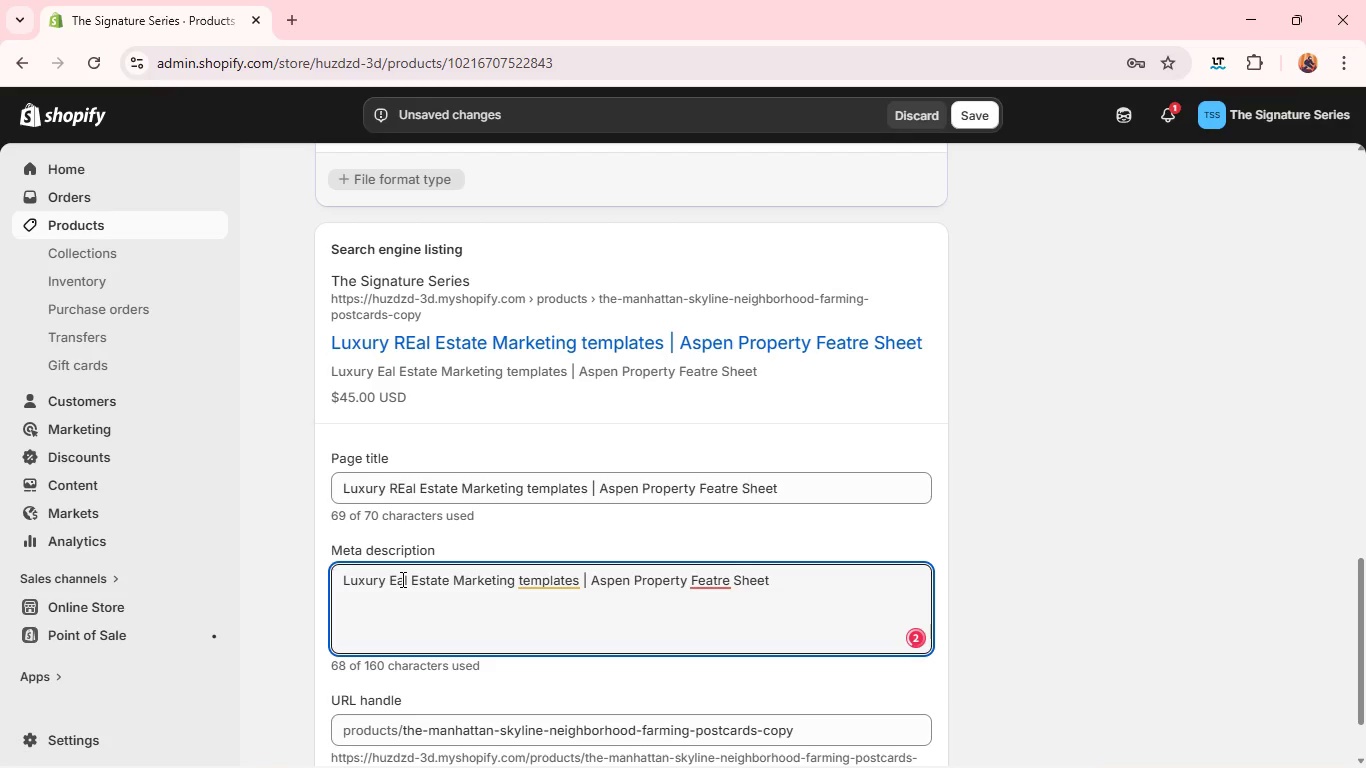 
key(ArrowRight)
 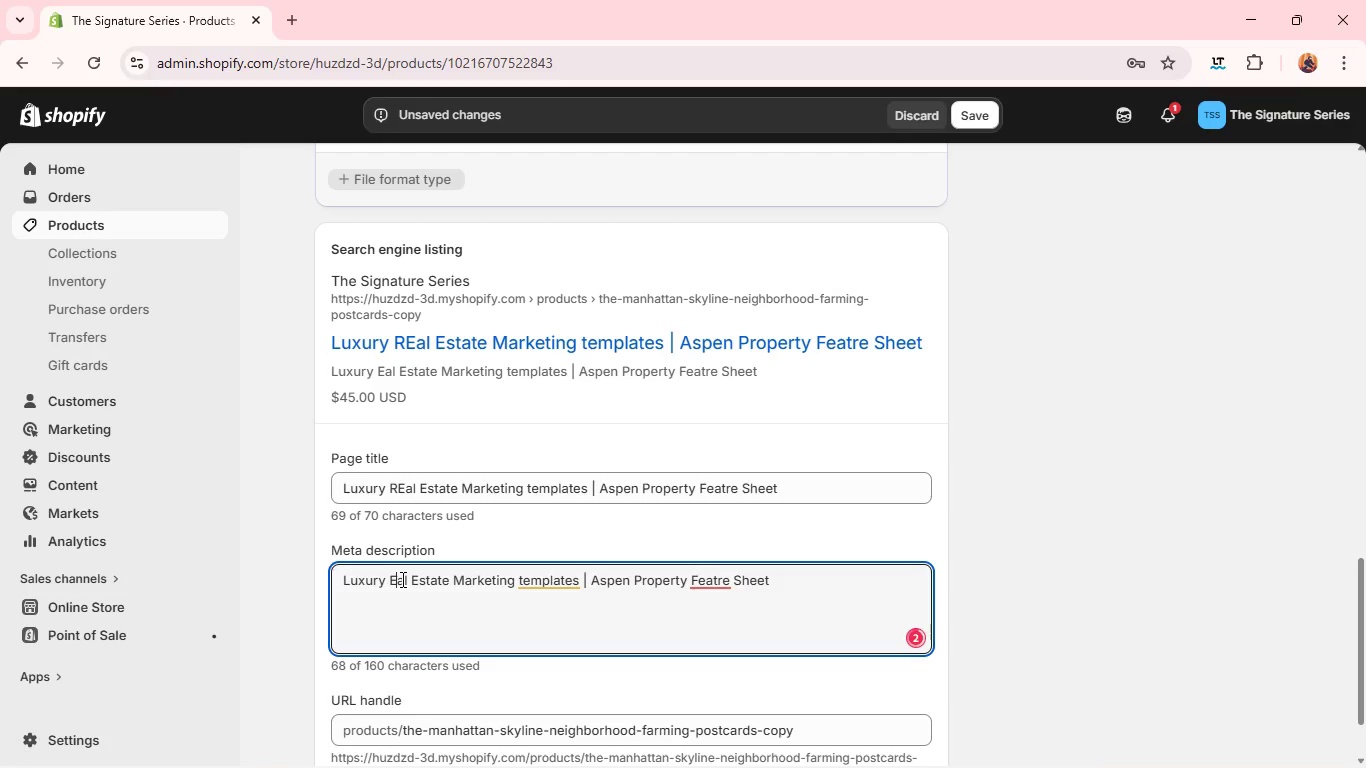 
key(Backspace)
type(Re)
 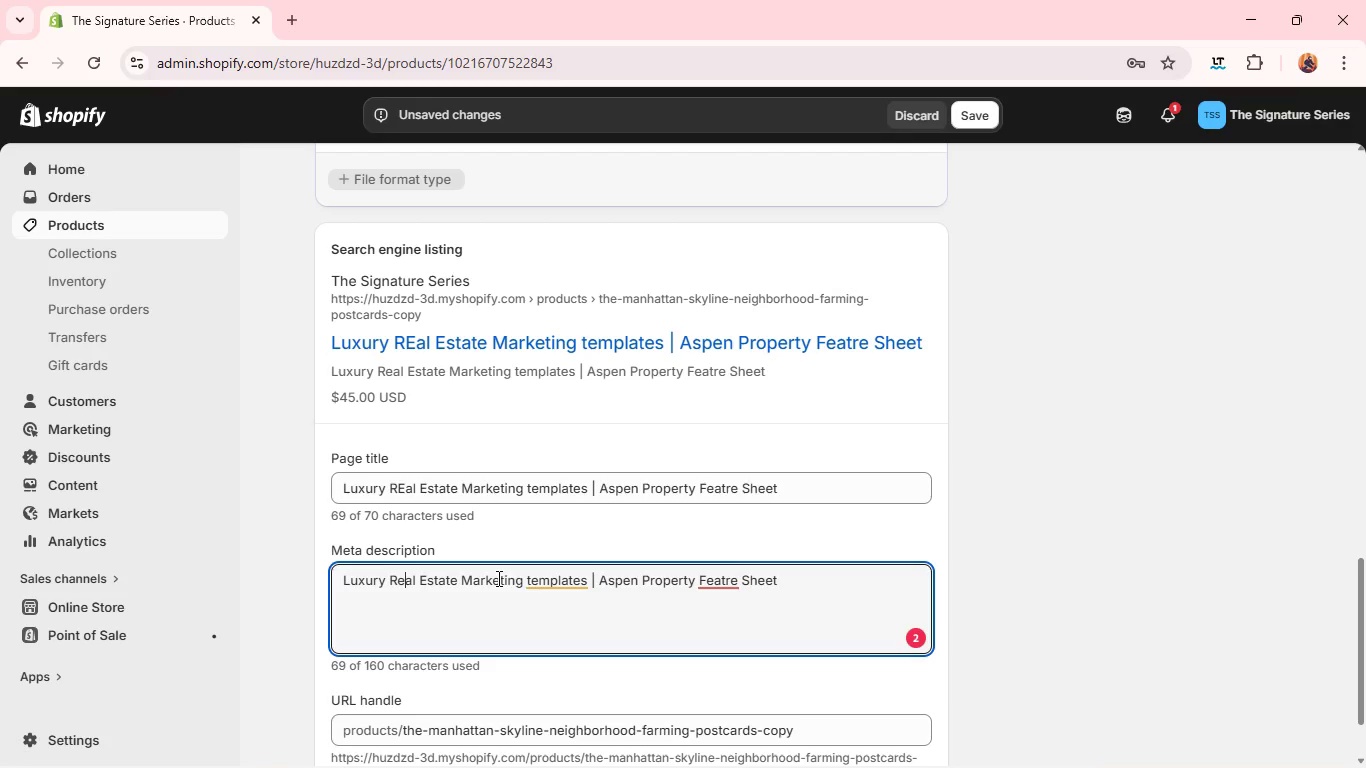 
left_click([582, 575])
 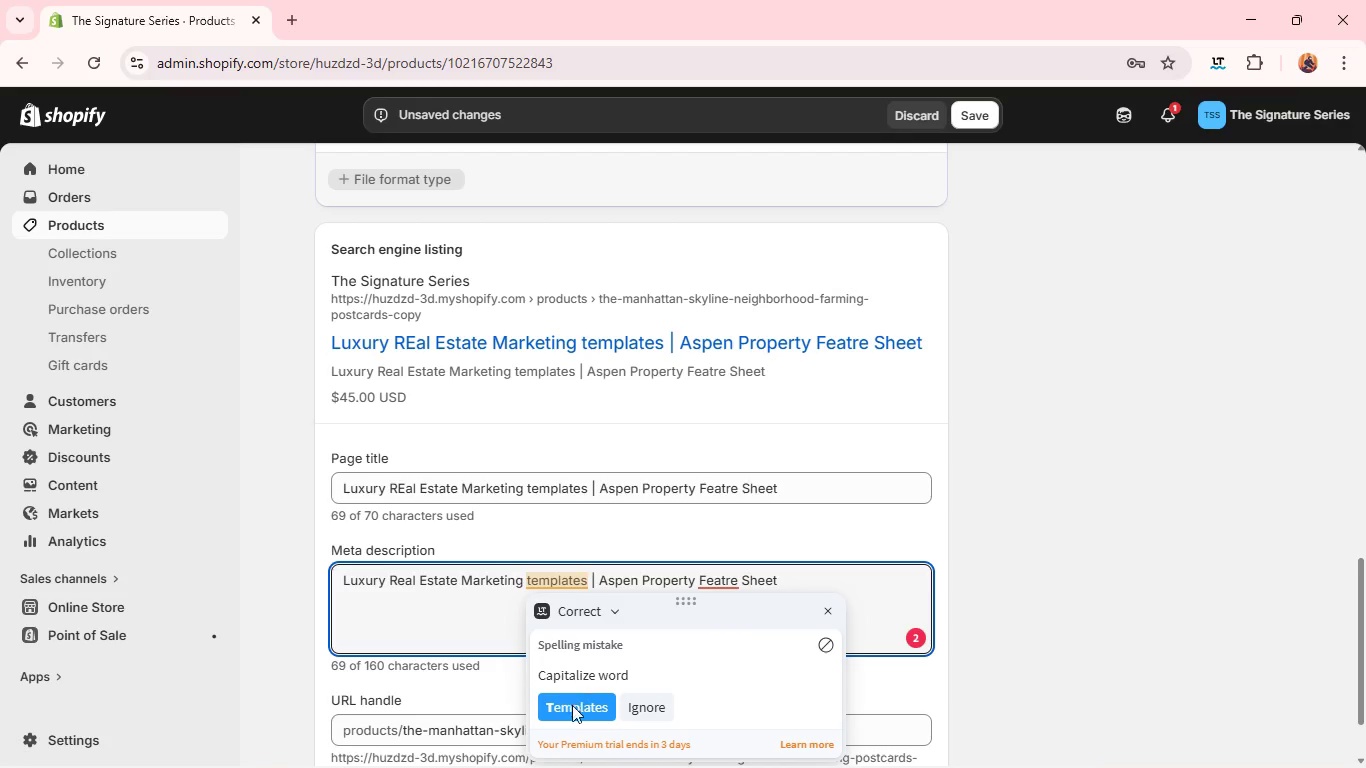 
left_click([572, 707])
 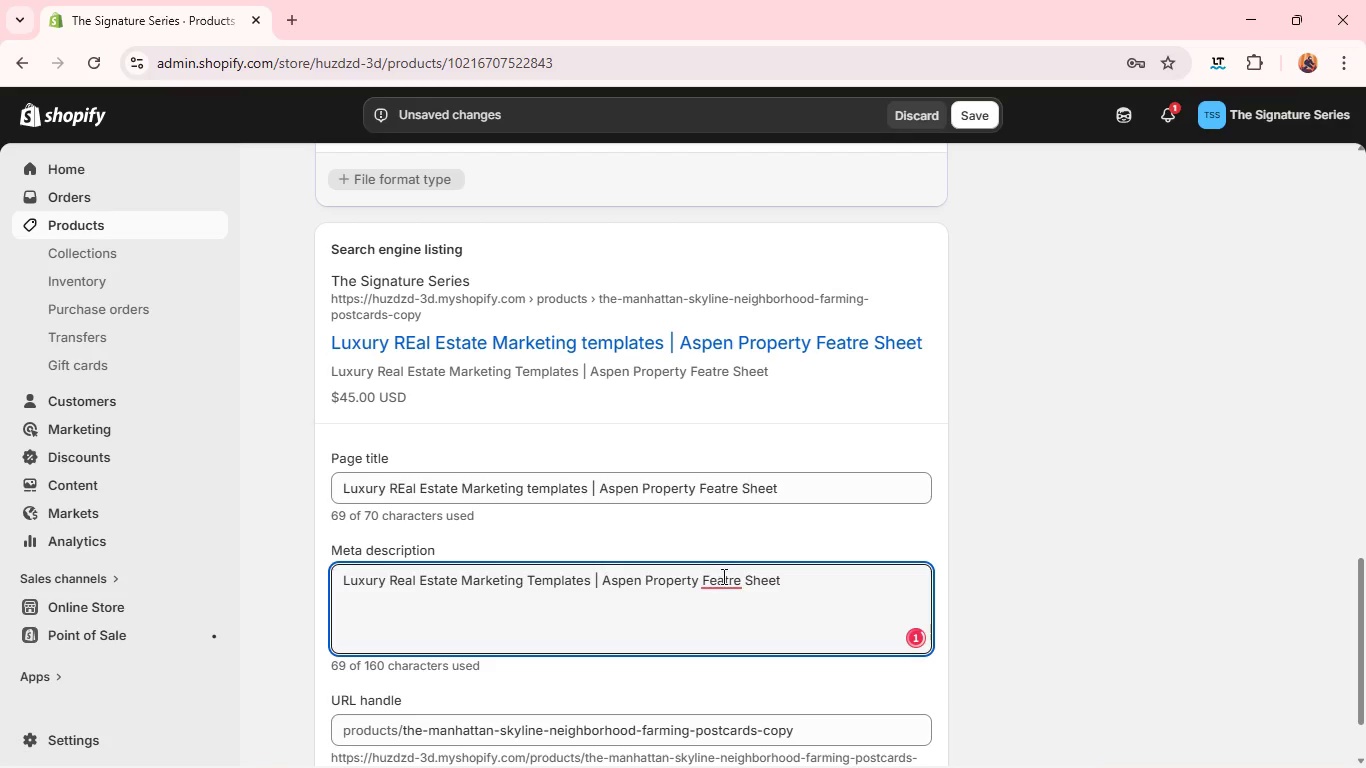 
left_click([726, 573])
 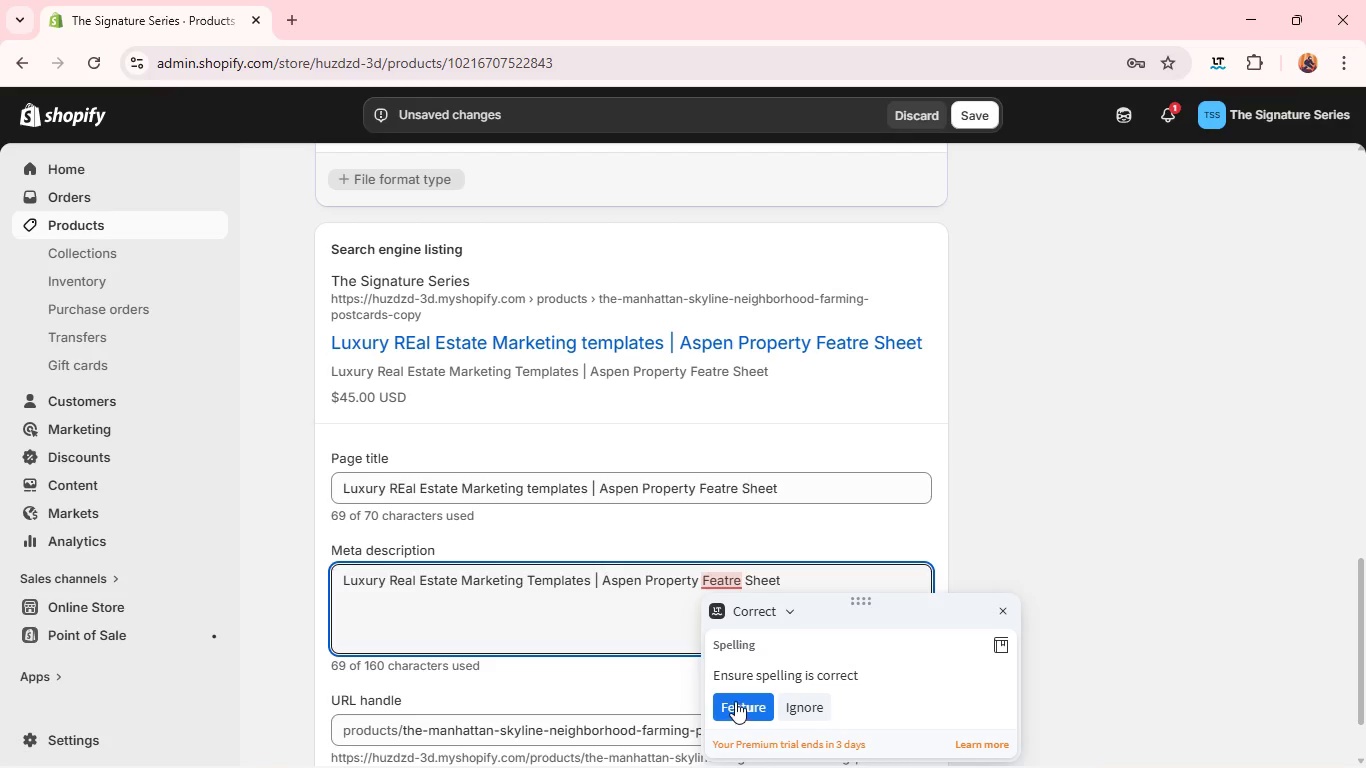 
left_click([735, 701])
 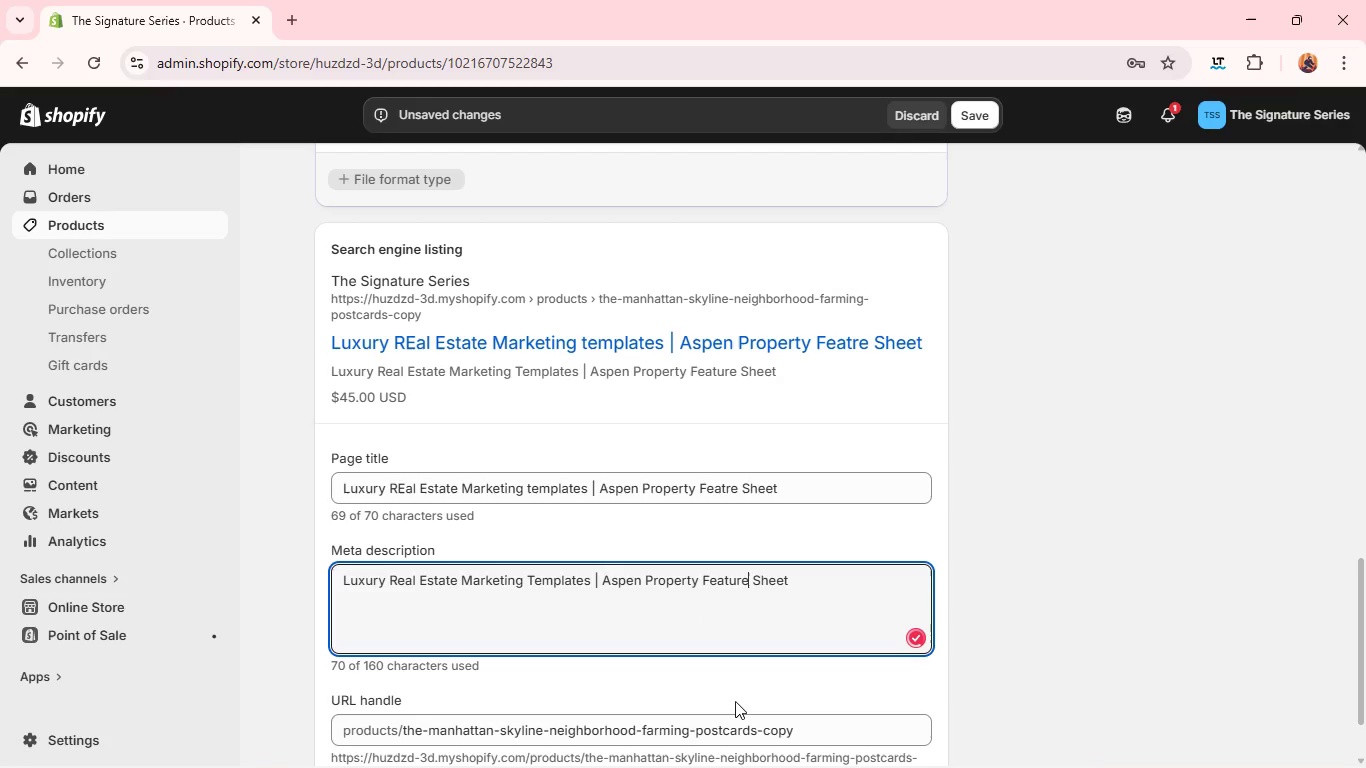 
key(Control+A)
 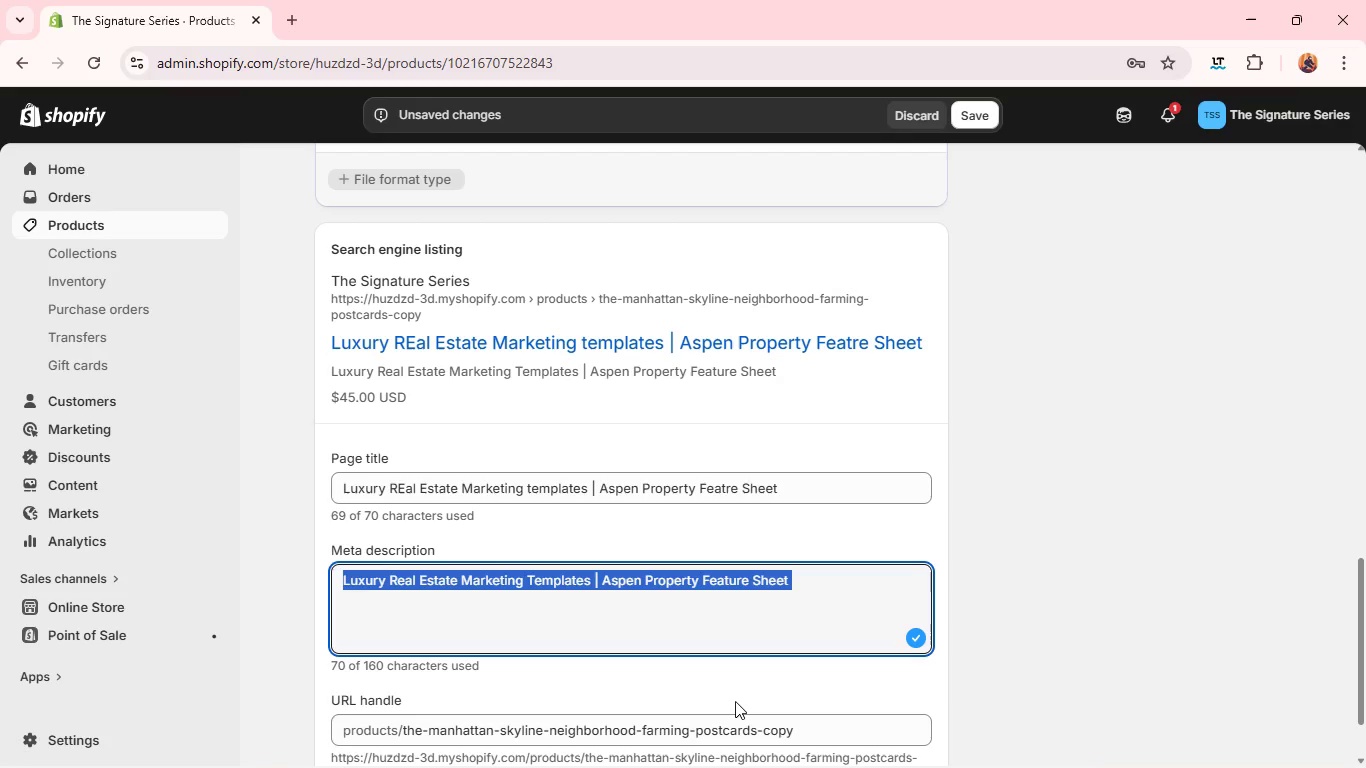 
key(Control+C)
 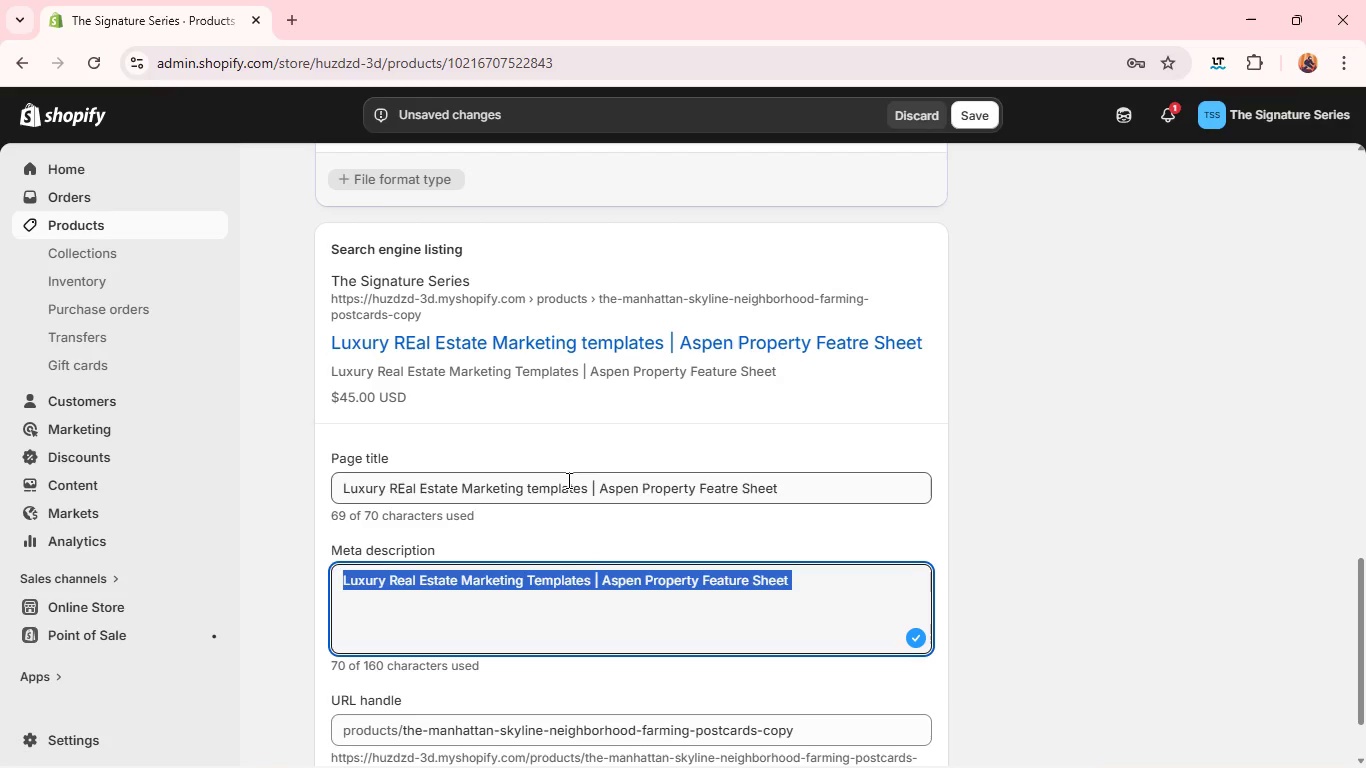 
left_click([567, 480])
 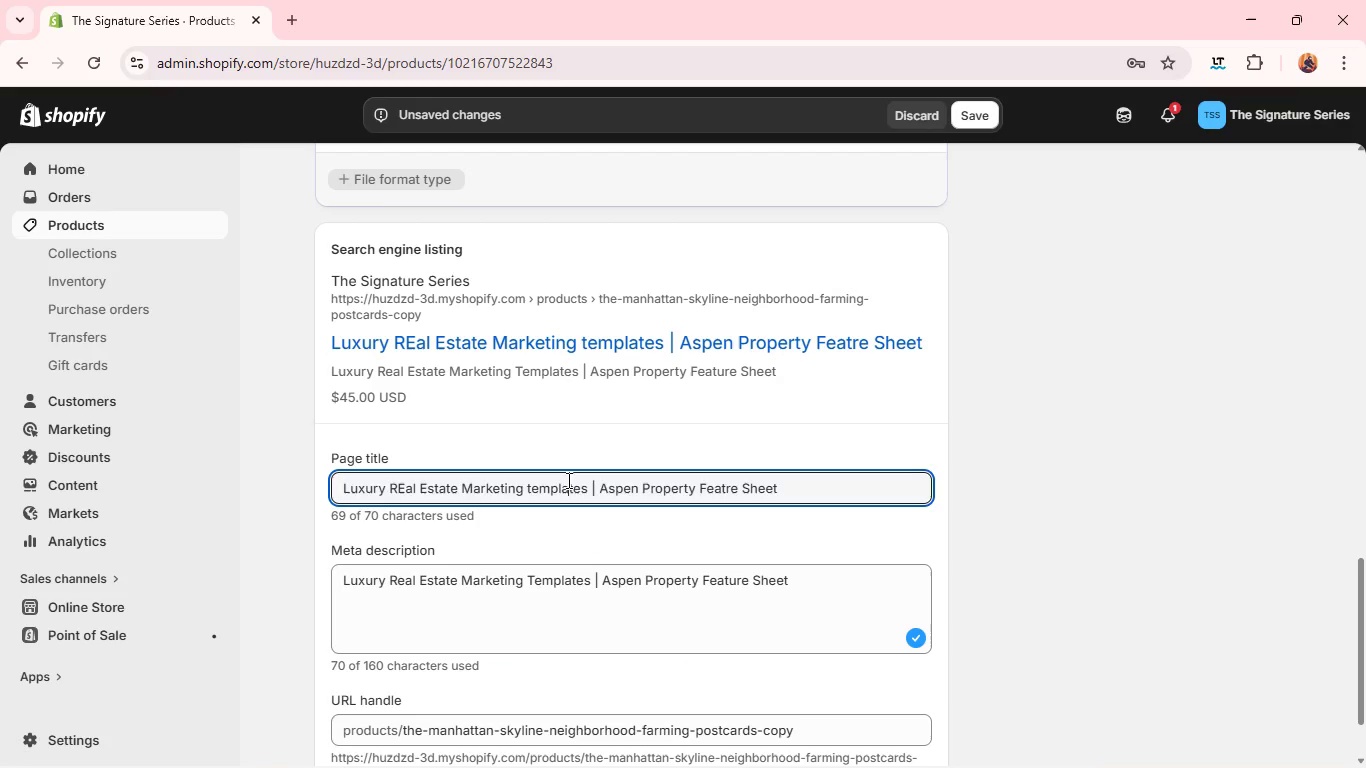 
key(Control+A)
 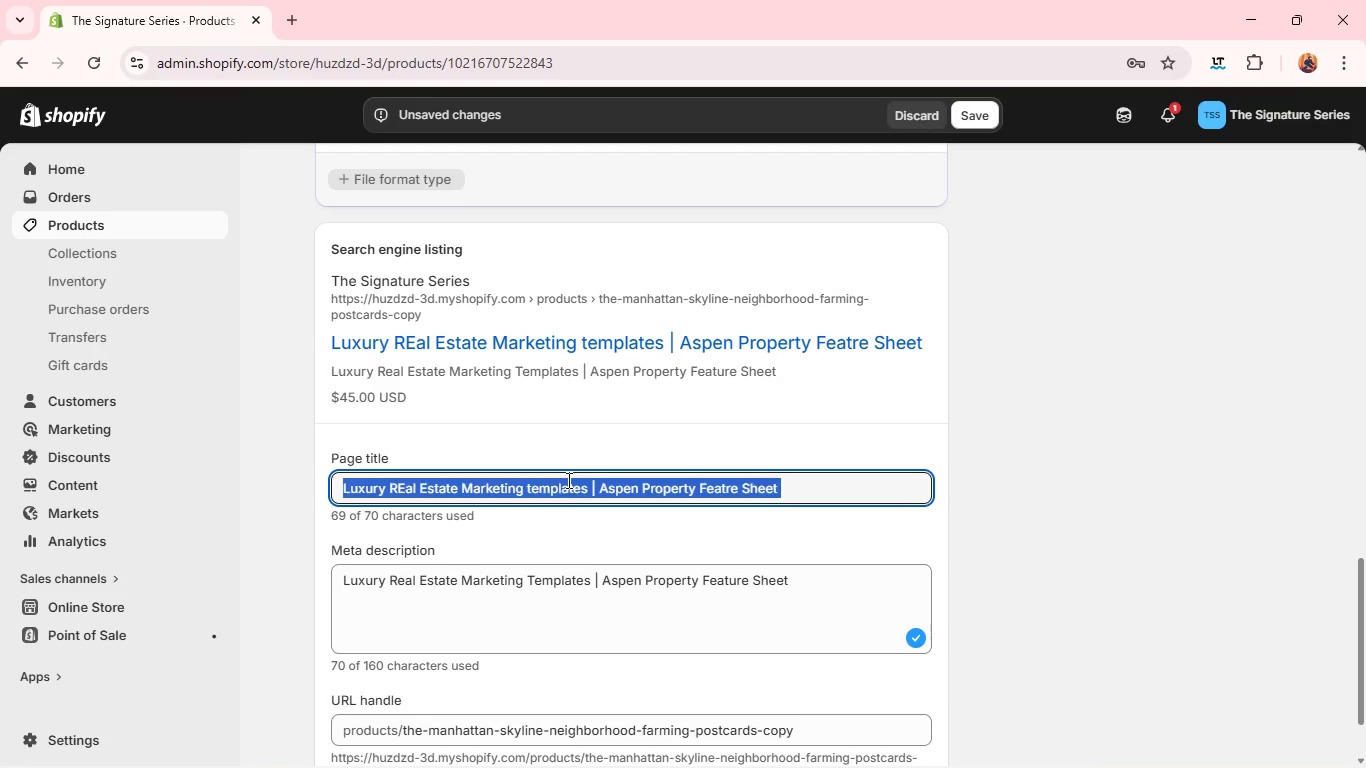 
key(Control+V)
 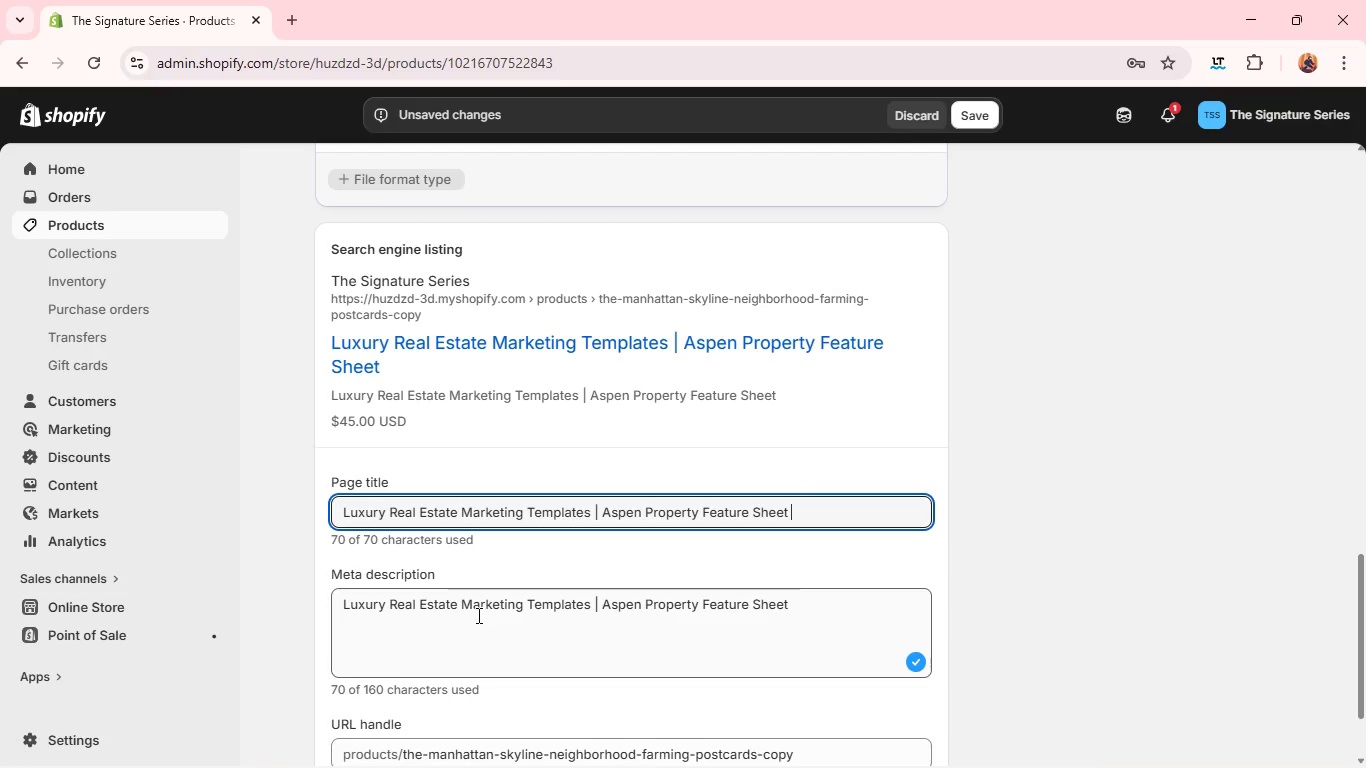 
double_click([477, 615])
 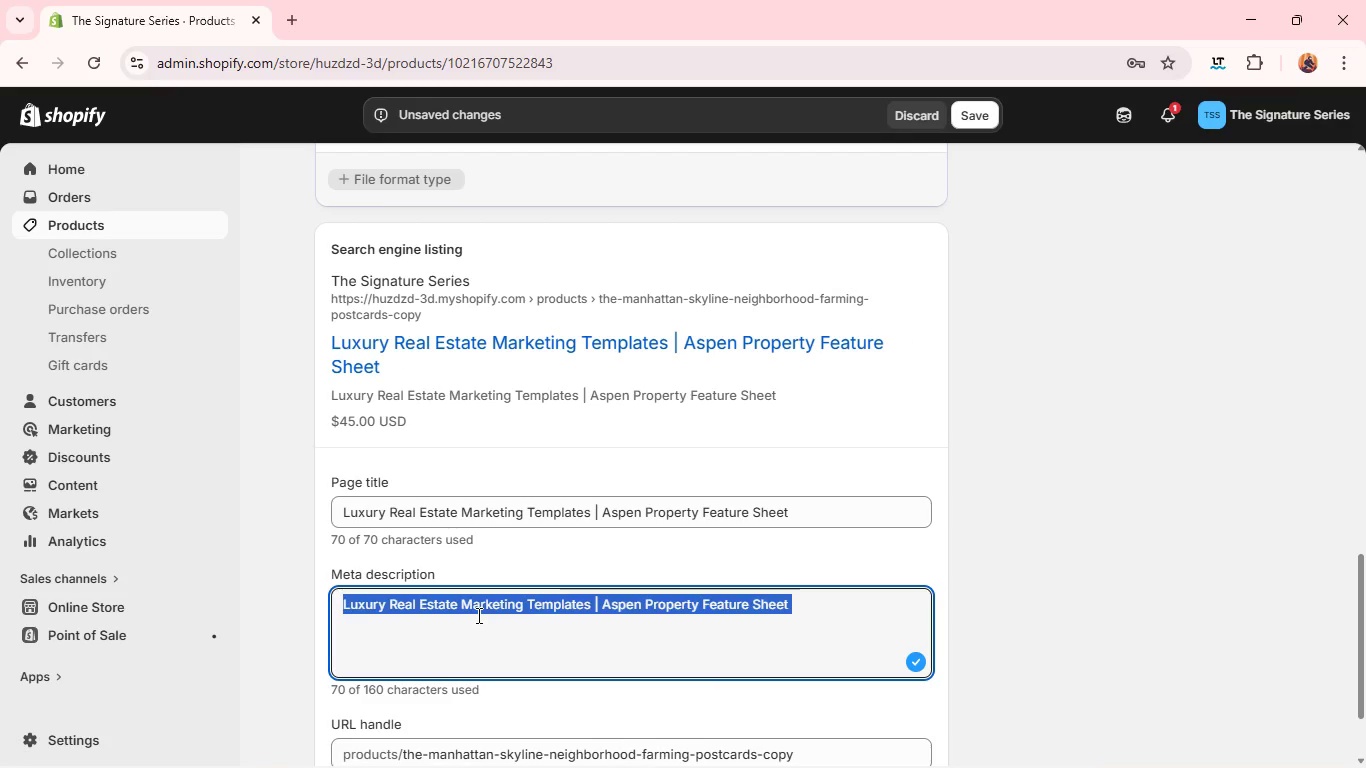 
triple_click([477, 615])
 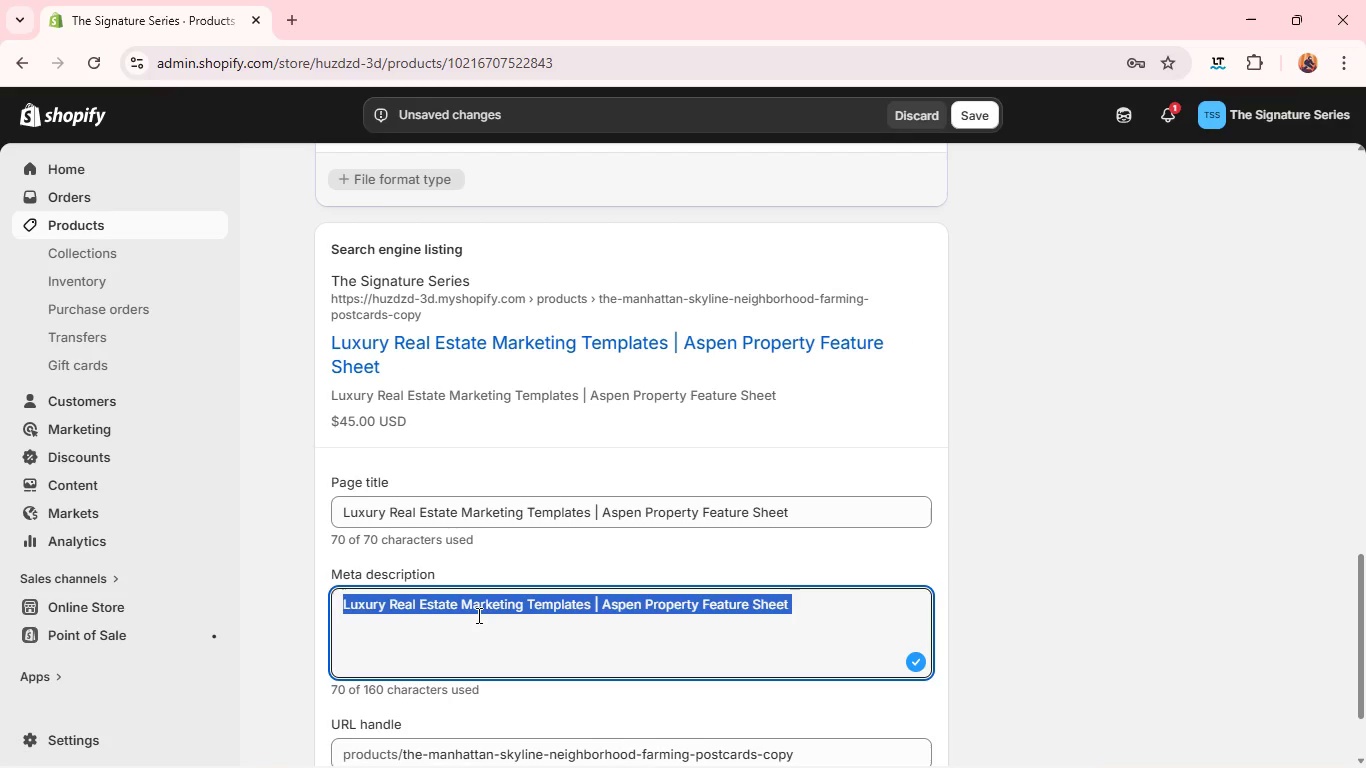 
triple_click([477, 615])
 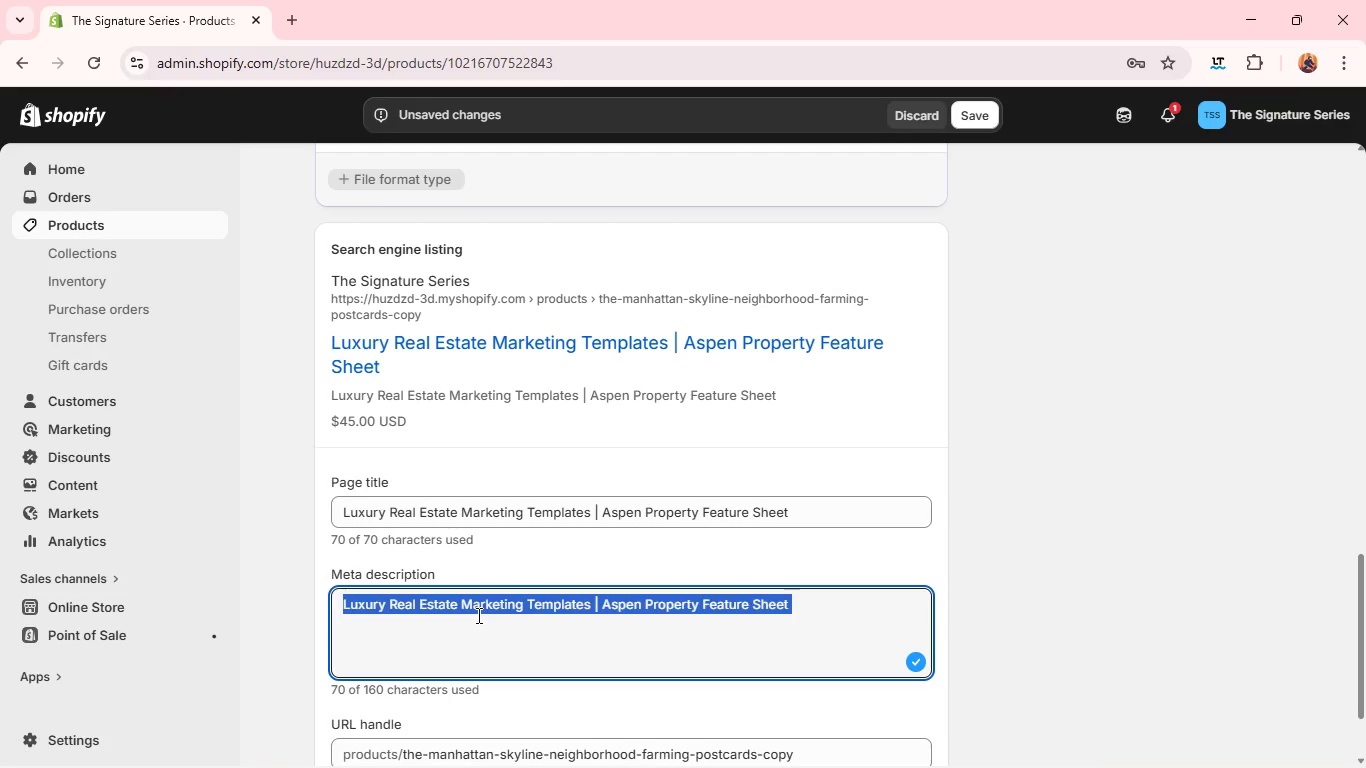 
type(Premium property feature sheet designed for luxury )
 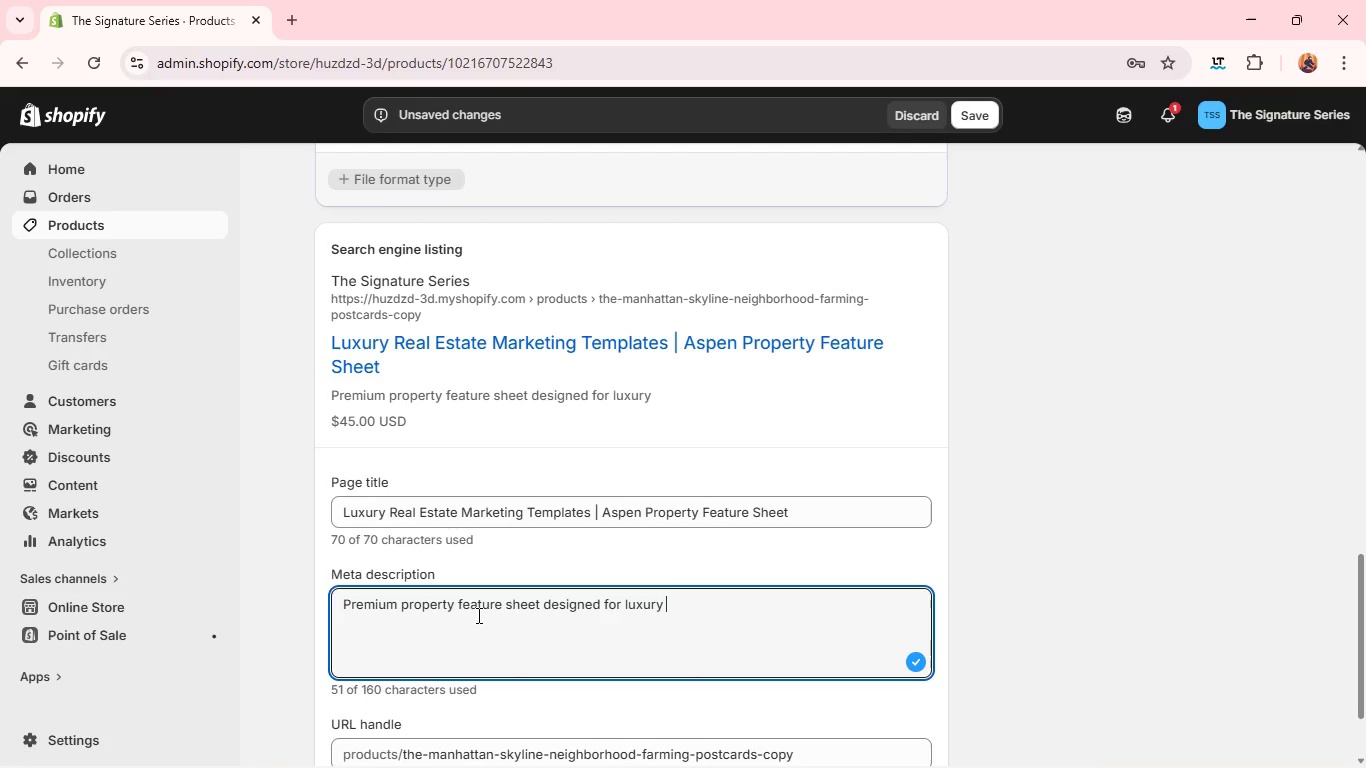 
wait(7.3)
 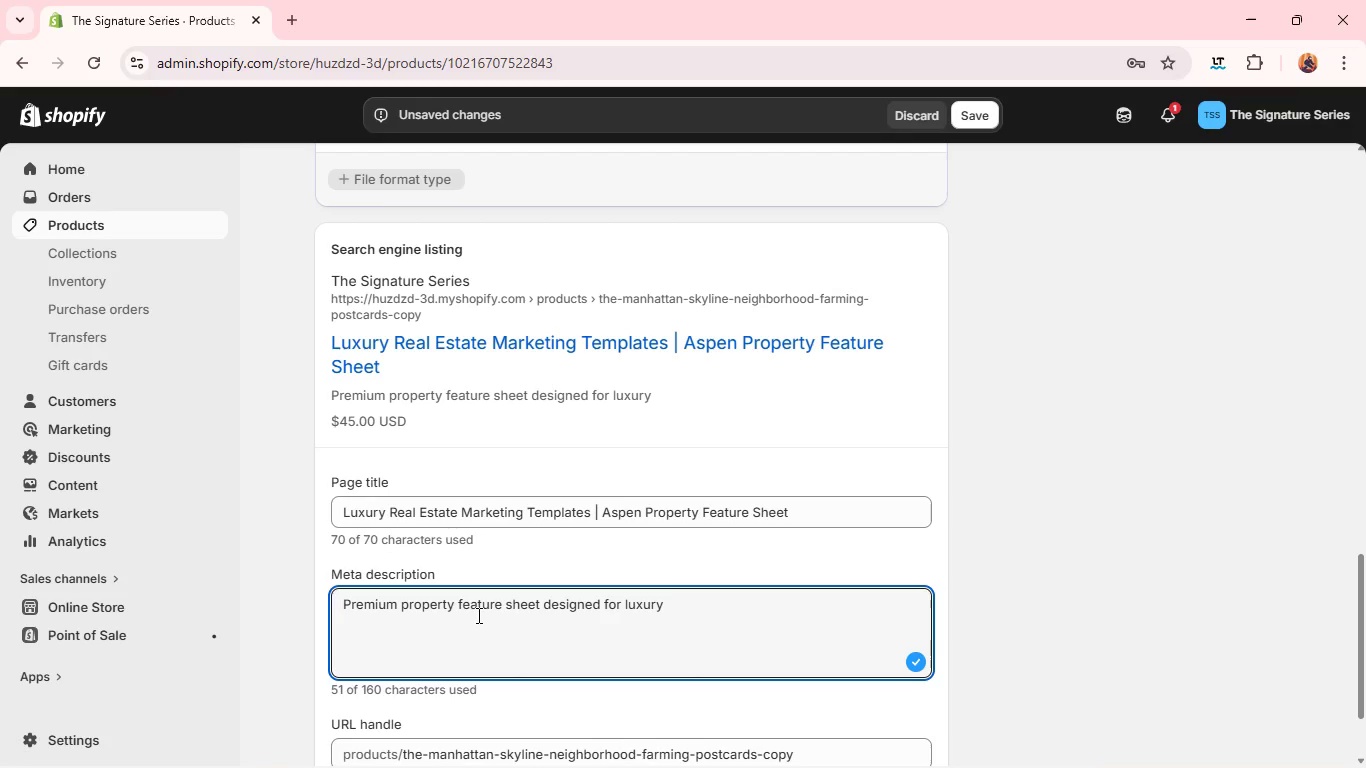 
type(mountain rela )
key(Backspace)
key(Backspace)
key(Backspace)
type(al es)
 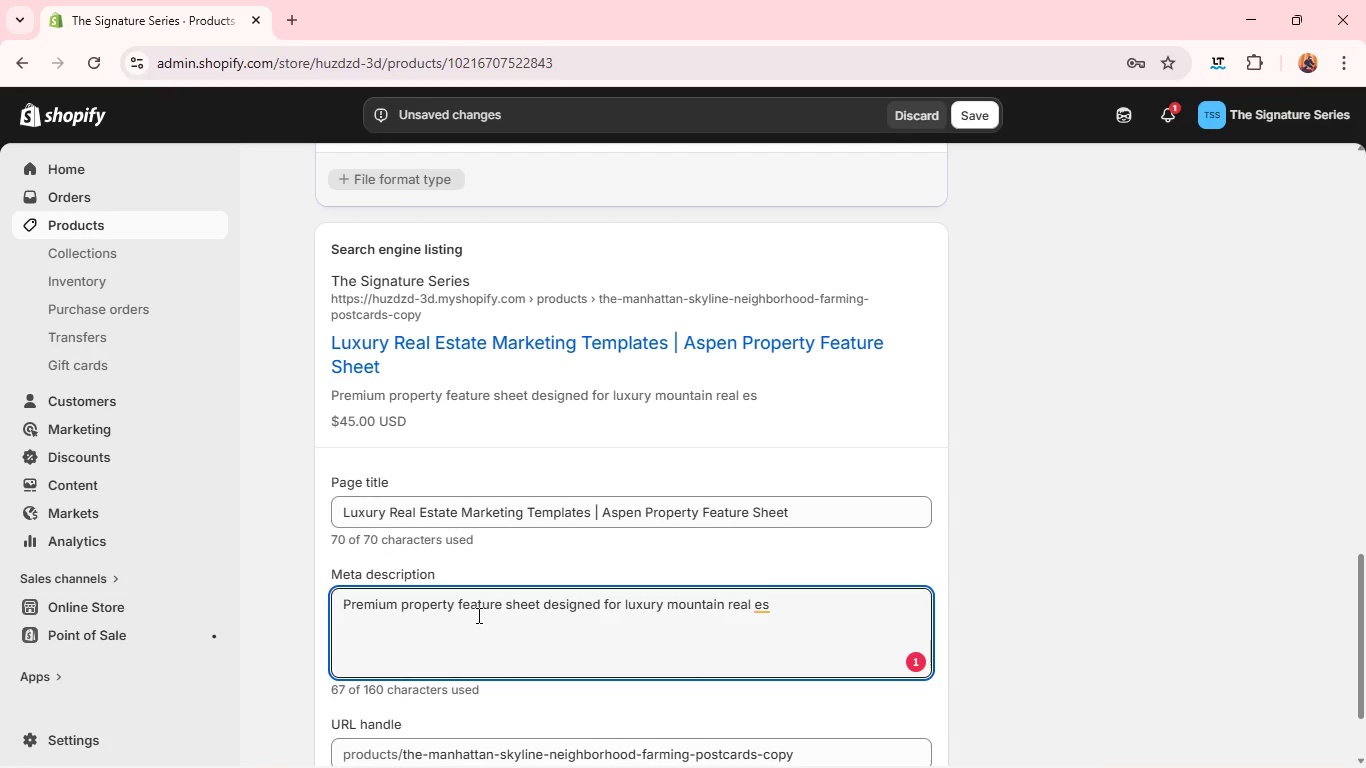 
wait(5.94)
 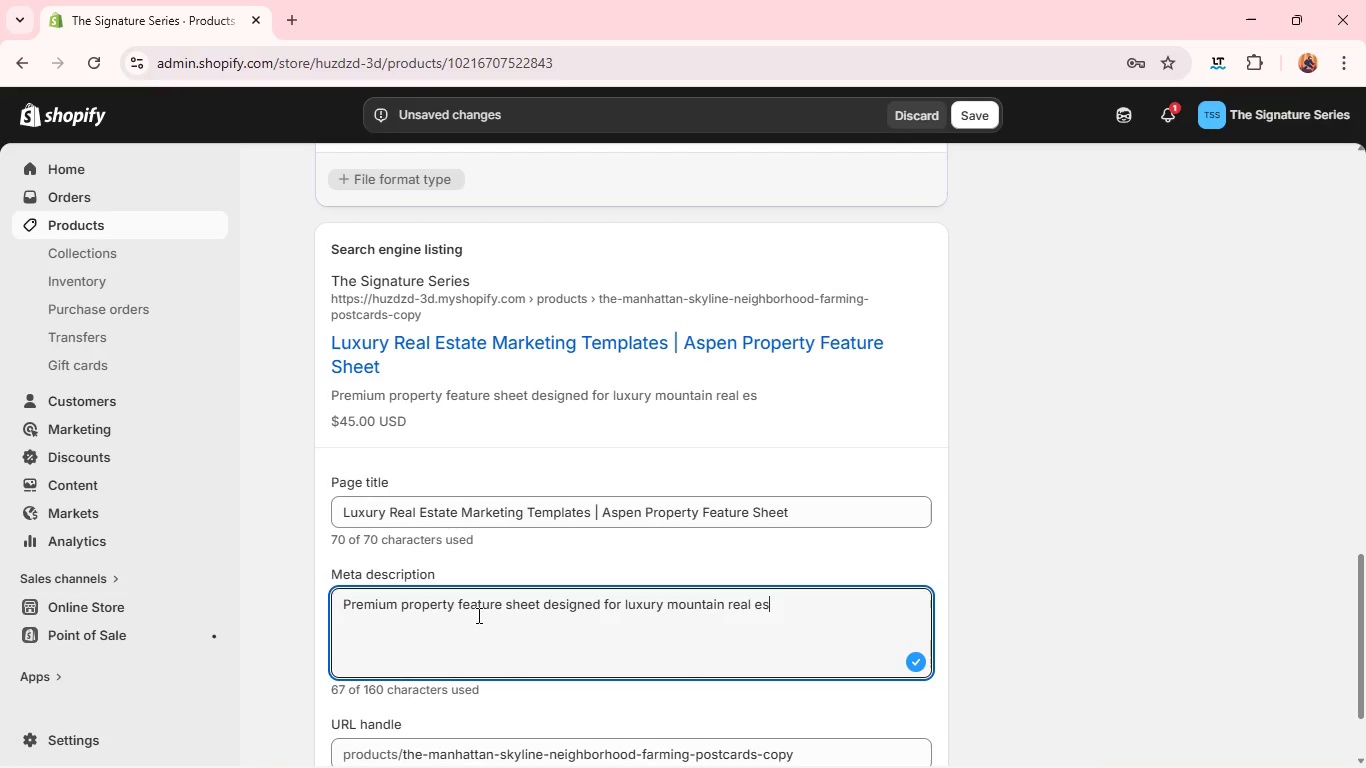 
key(Backspace)
key(Backspace)
type(s)
key(Backspace)
type(estate. Highlight lo)
key(Backspace)
type(isting vv)
key(Backspace)
type(alue with refined )
key(Backspace)
type(, high-im)
 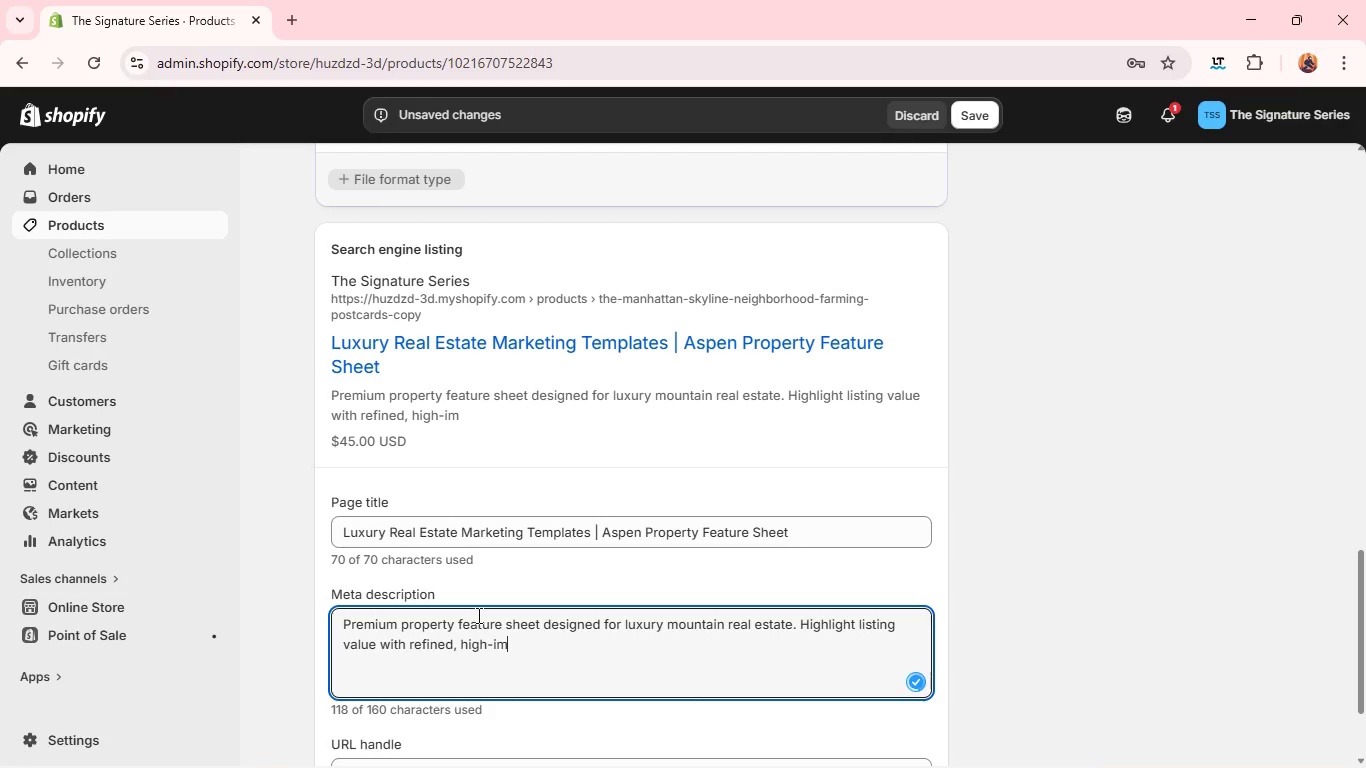 
wait(5.3)
 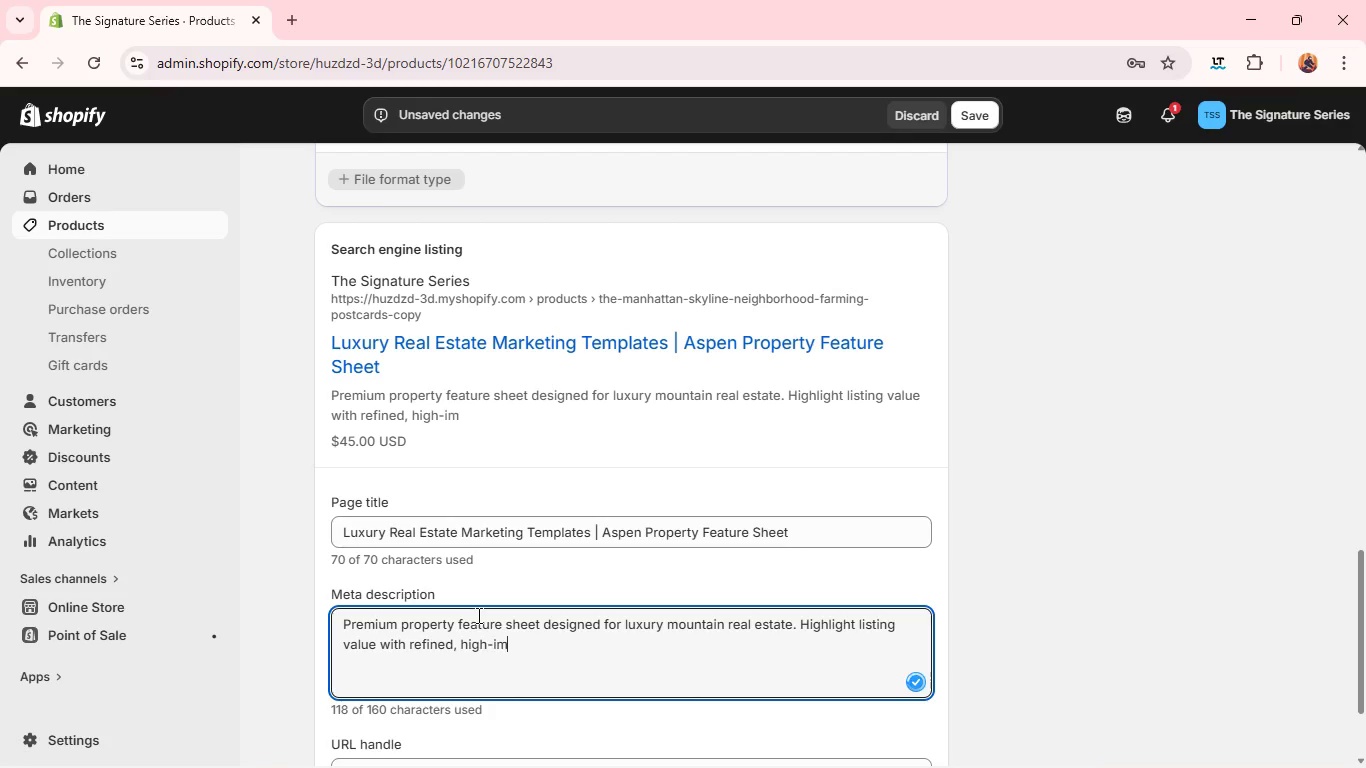 
type(pact visual storytelll)
key(Backspace)
type(ing. )
 